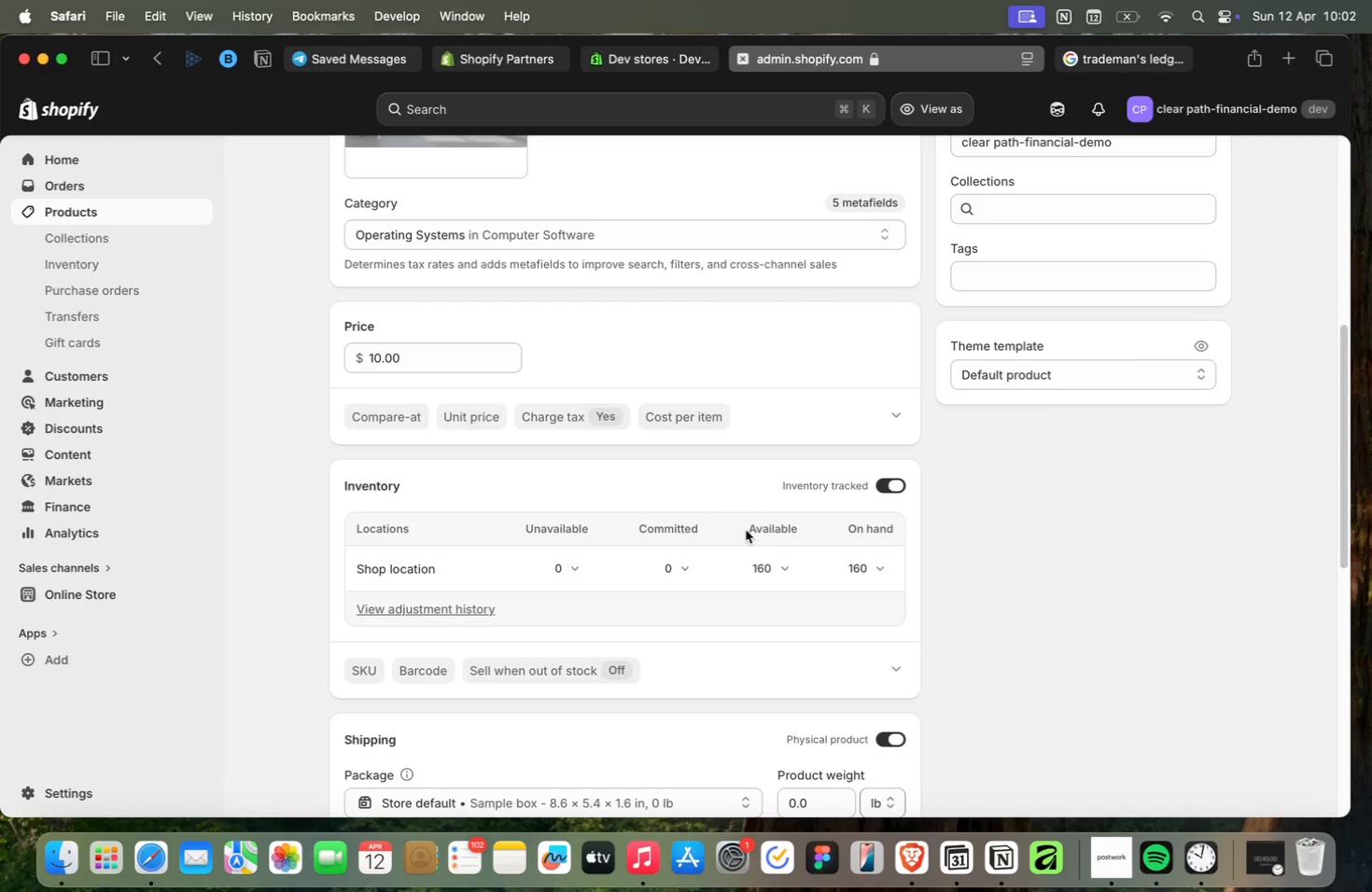 
wait(6.03)
 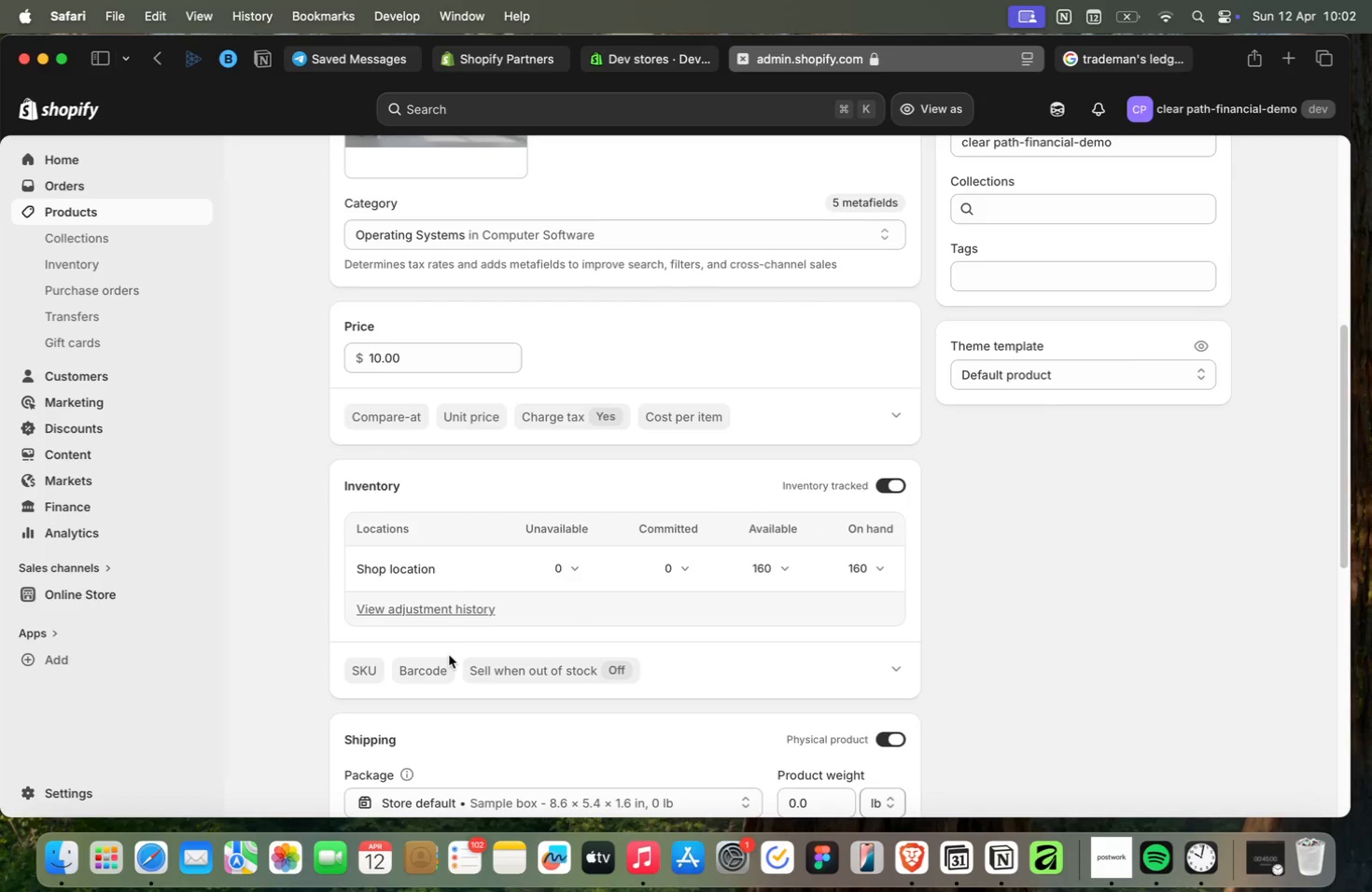 
left_click([465, 612])
 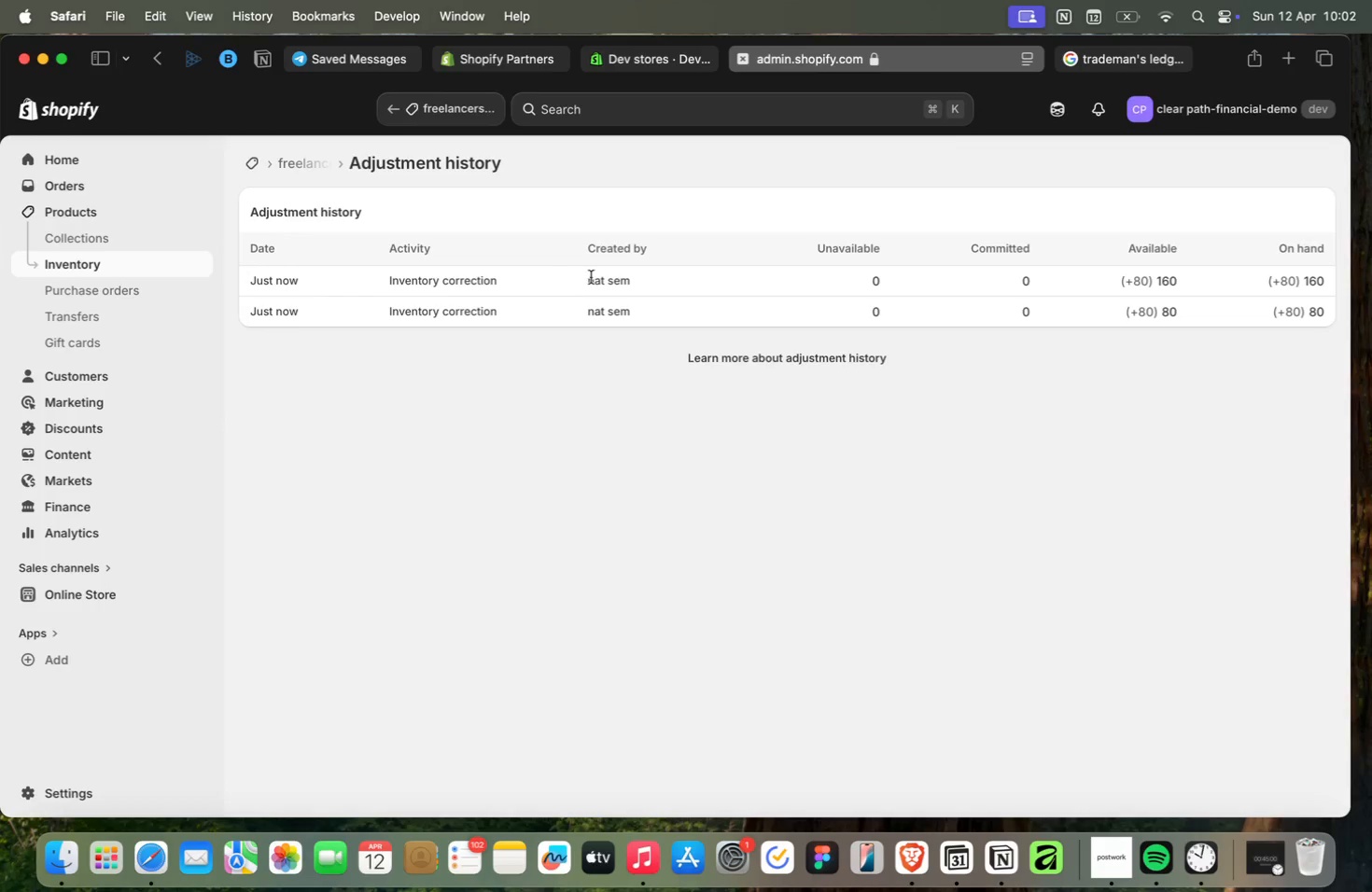 
wait(14.56)
 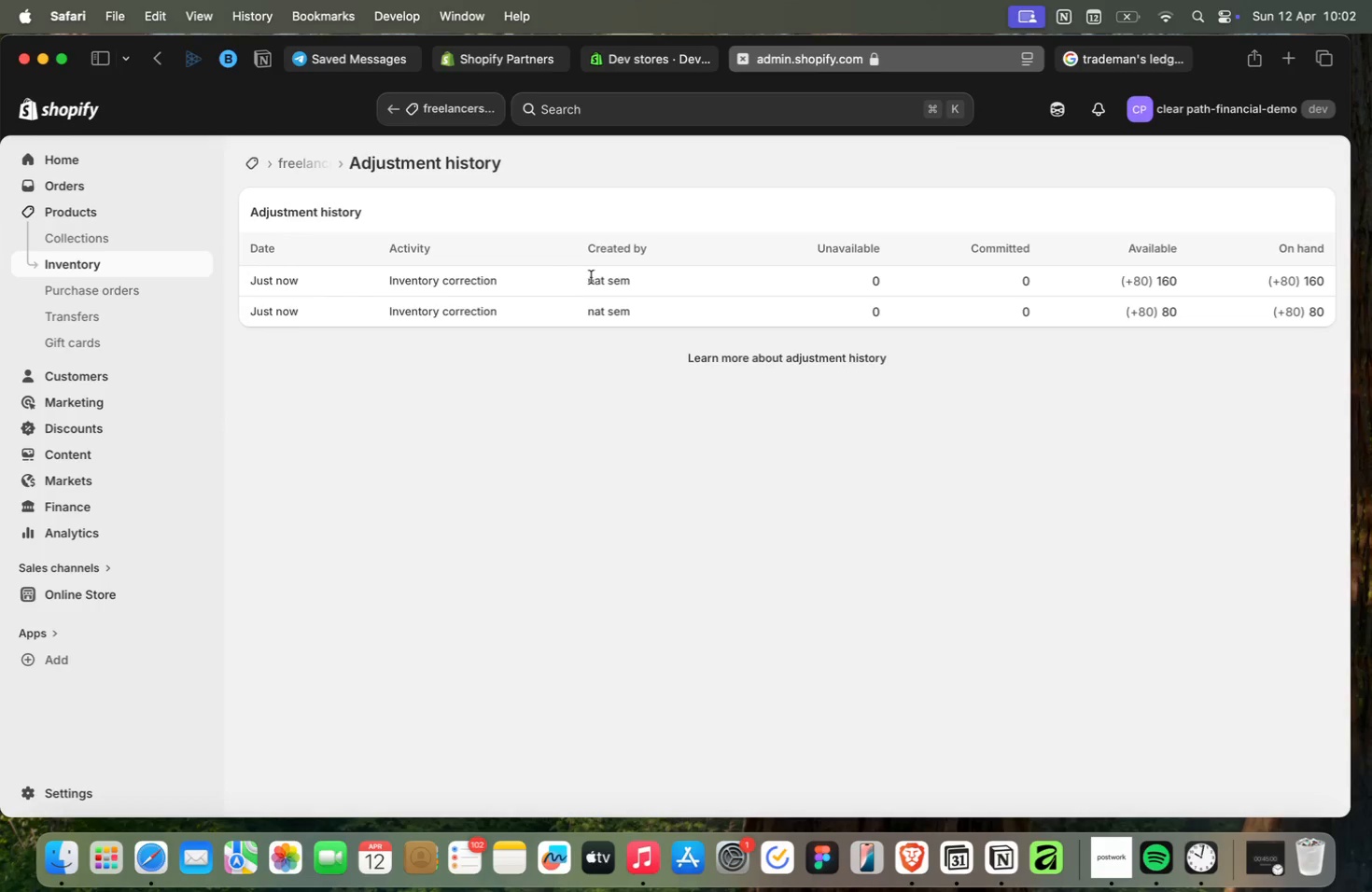 
left_click([307, 162])
 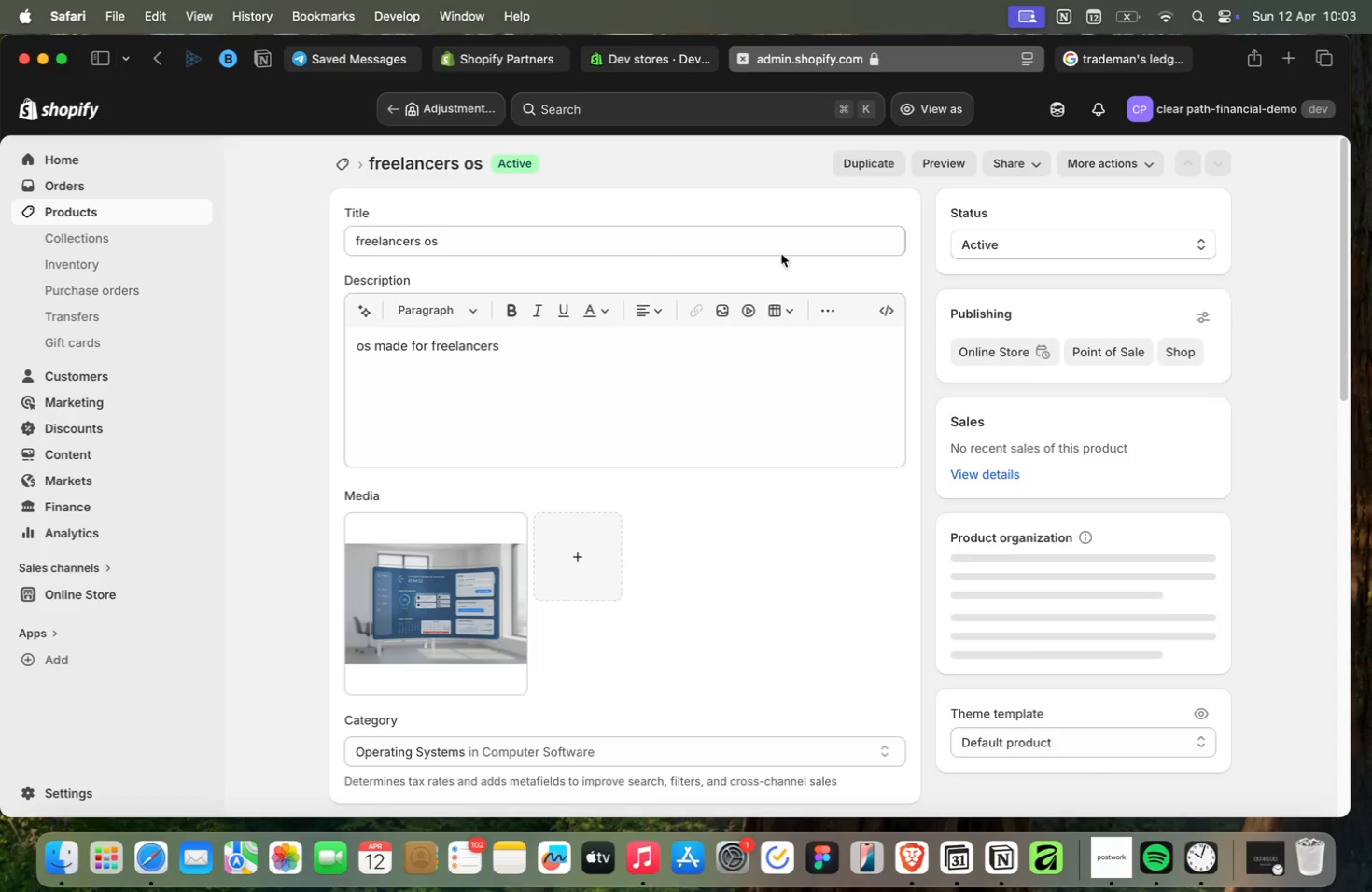 
scroll: coordinate [872, 383], scroll_direction: down, amount: 27.0
 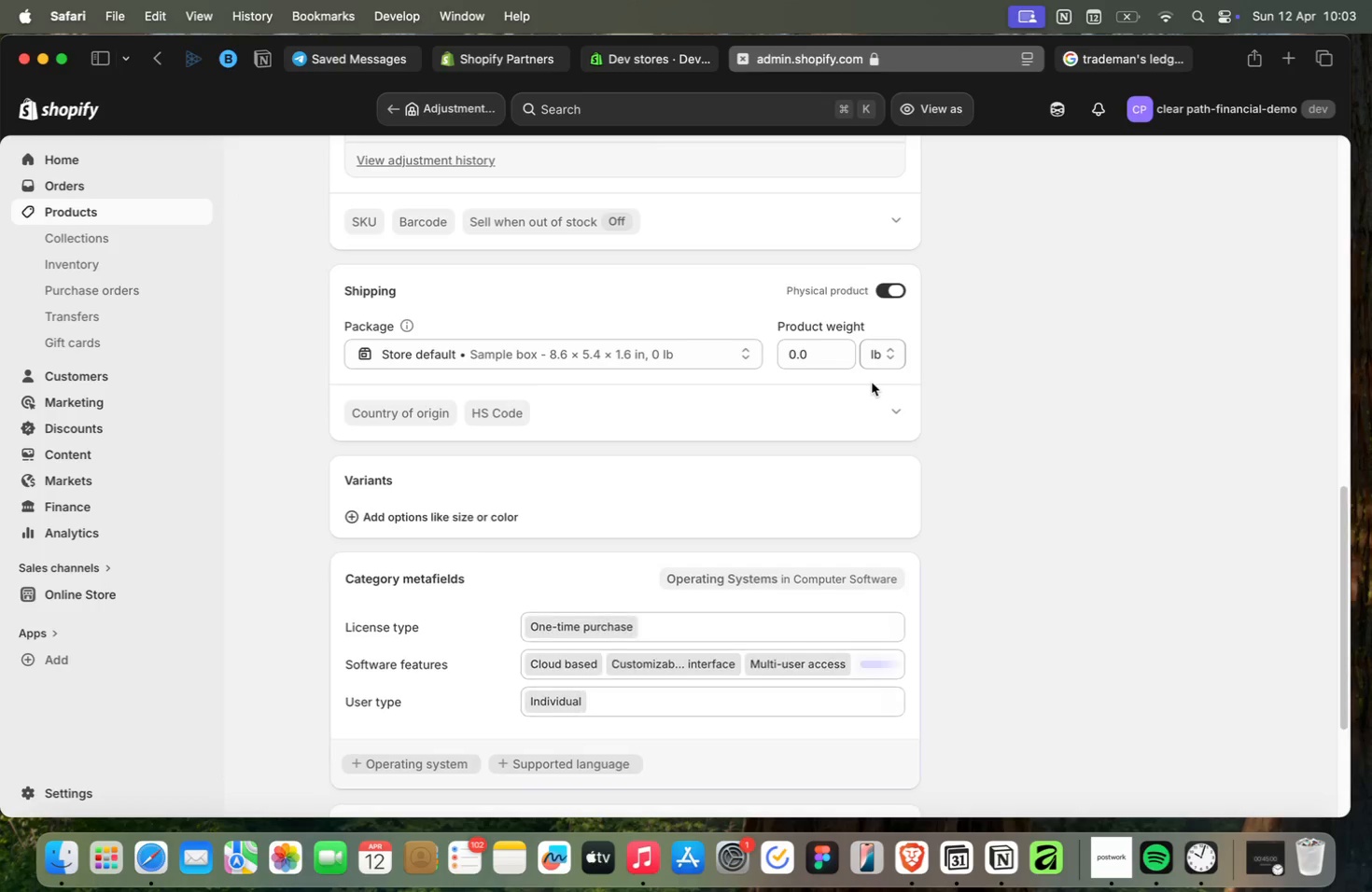 
scroll: coordinate [872, 383], scroll_direction: up, amount: 4.0
 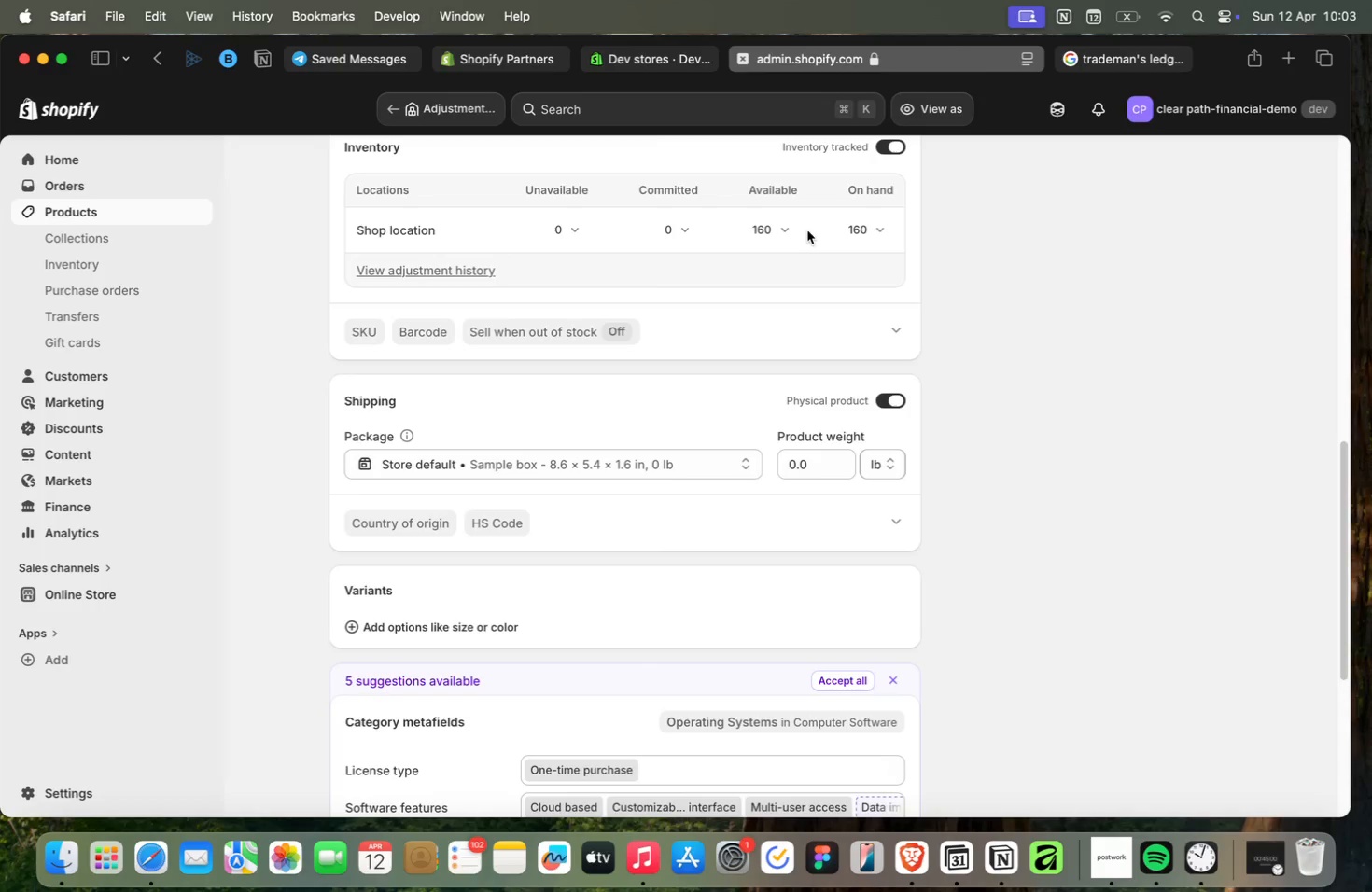 
left_click([764, 236])
 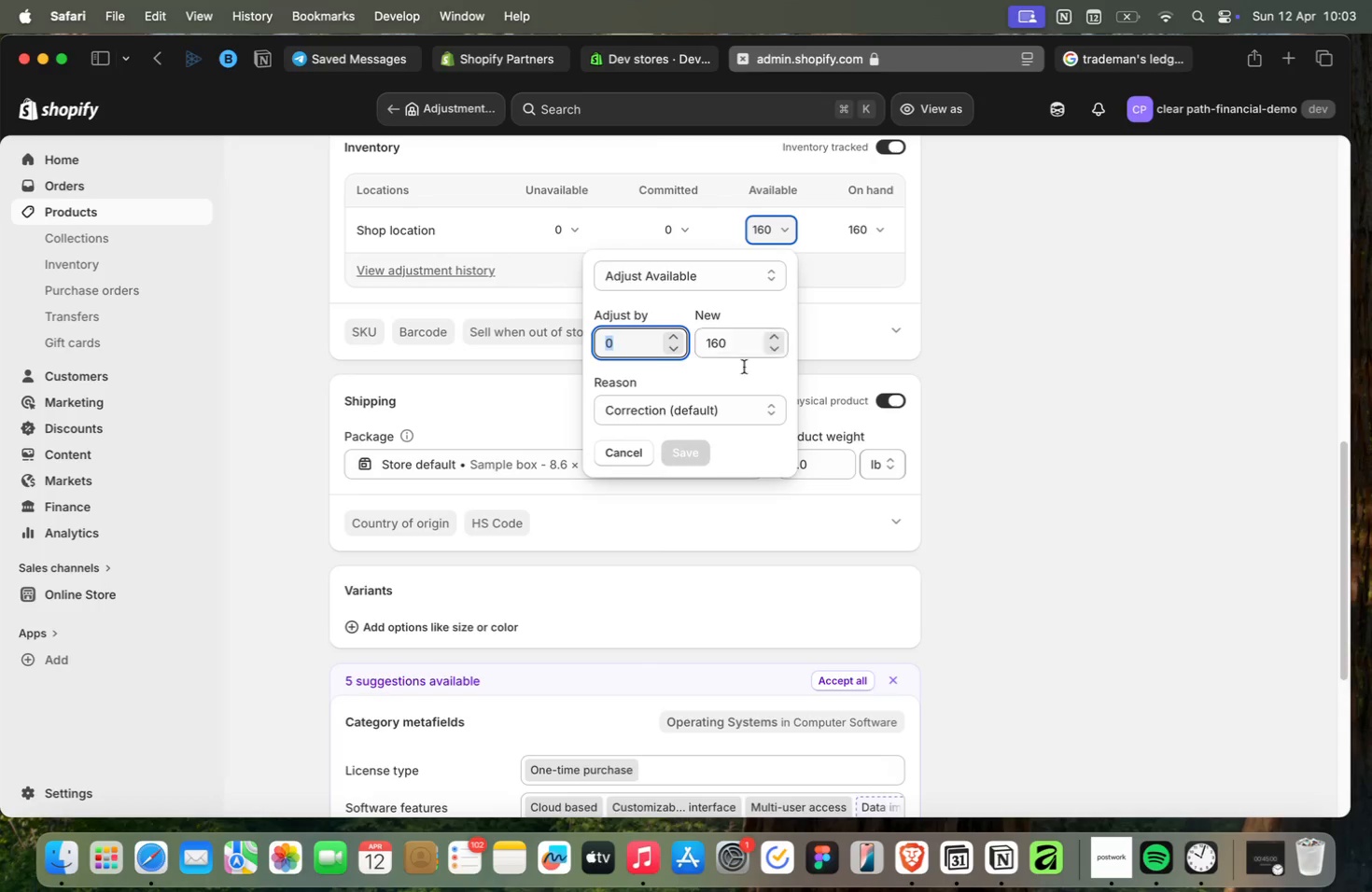 
left_click([747, 416])
 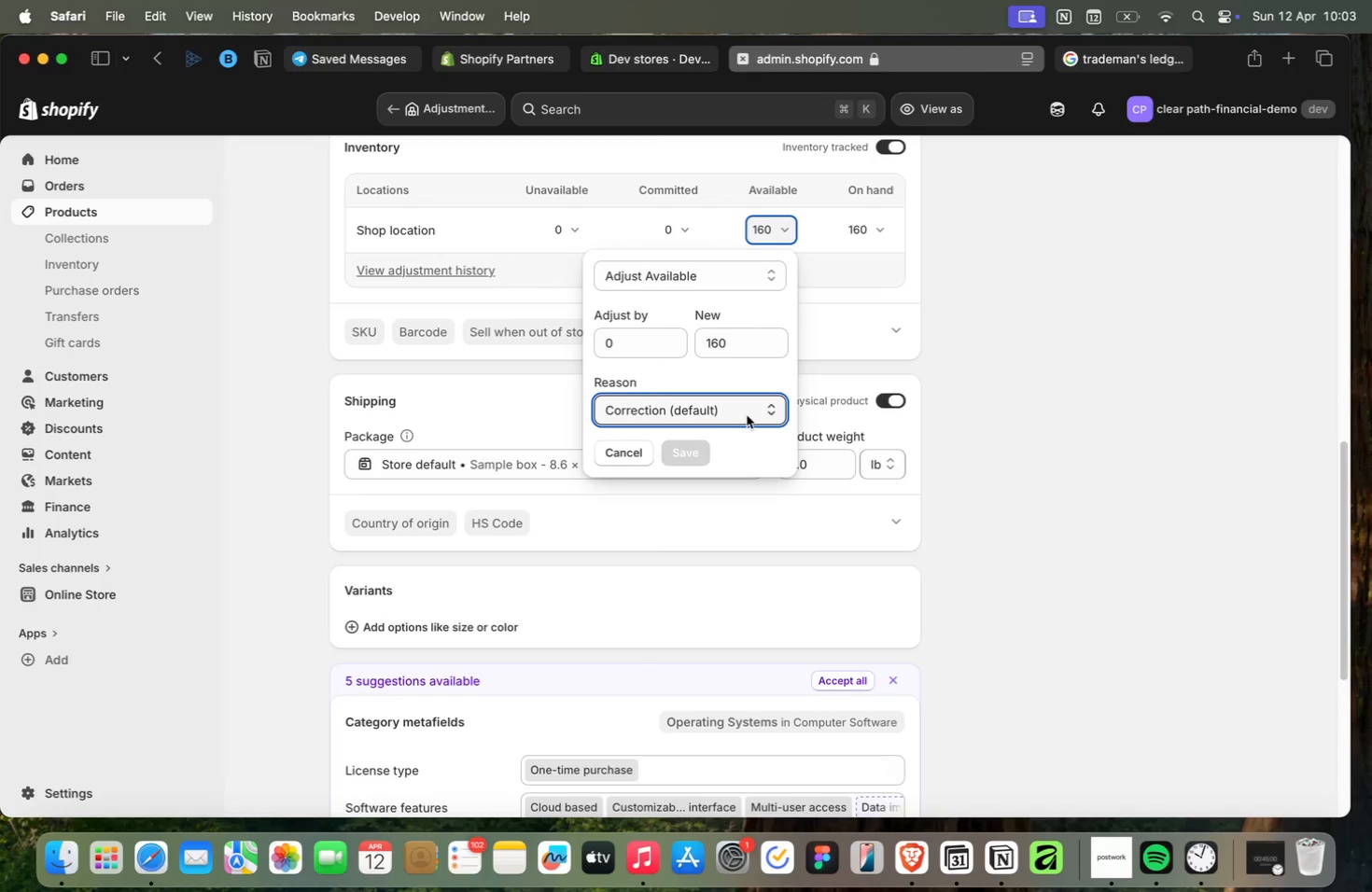 
left_click([739, 411])
 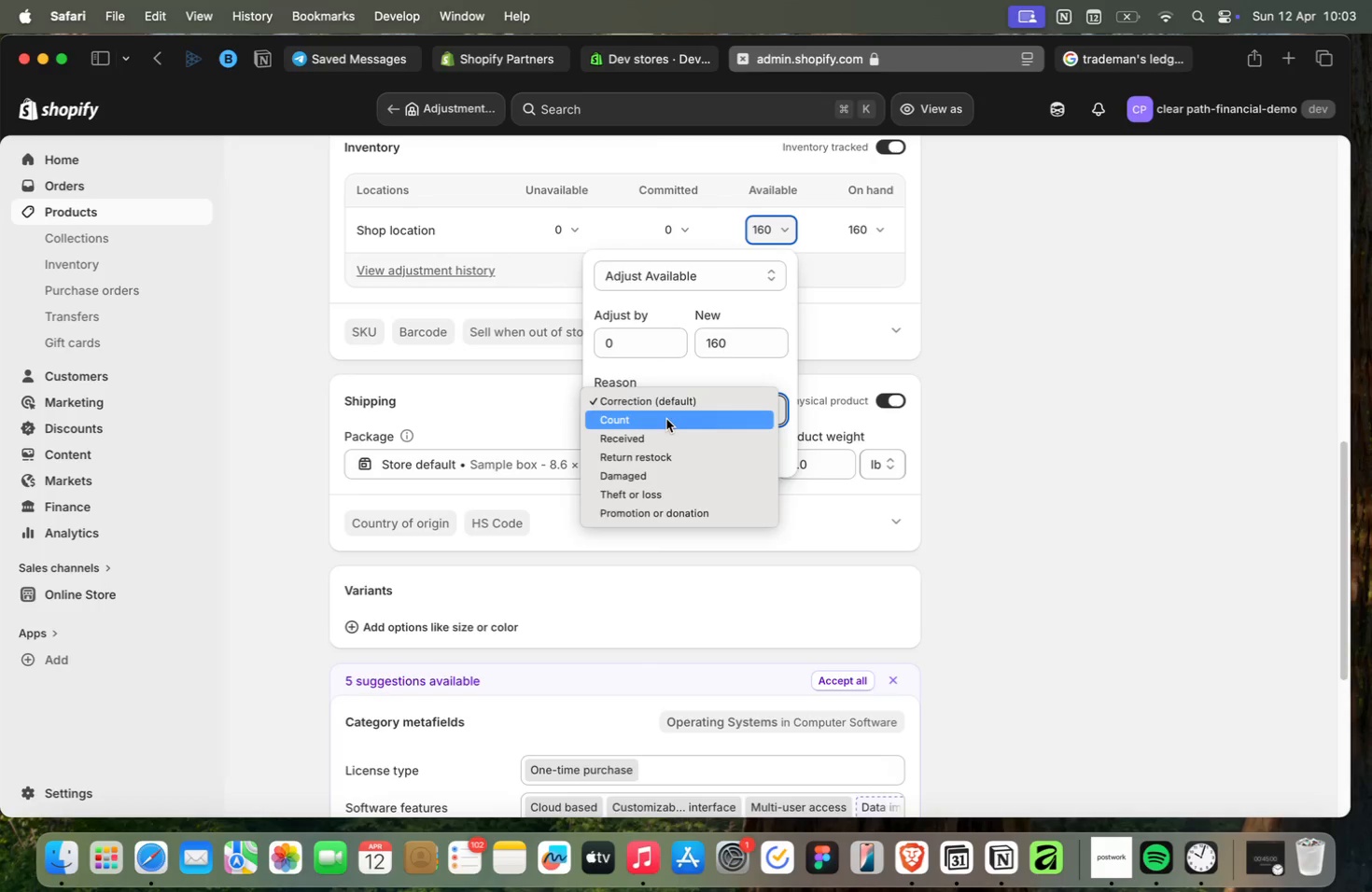 
wait(5.15)
 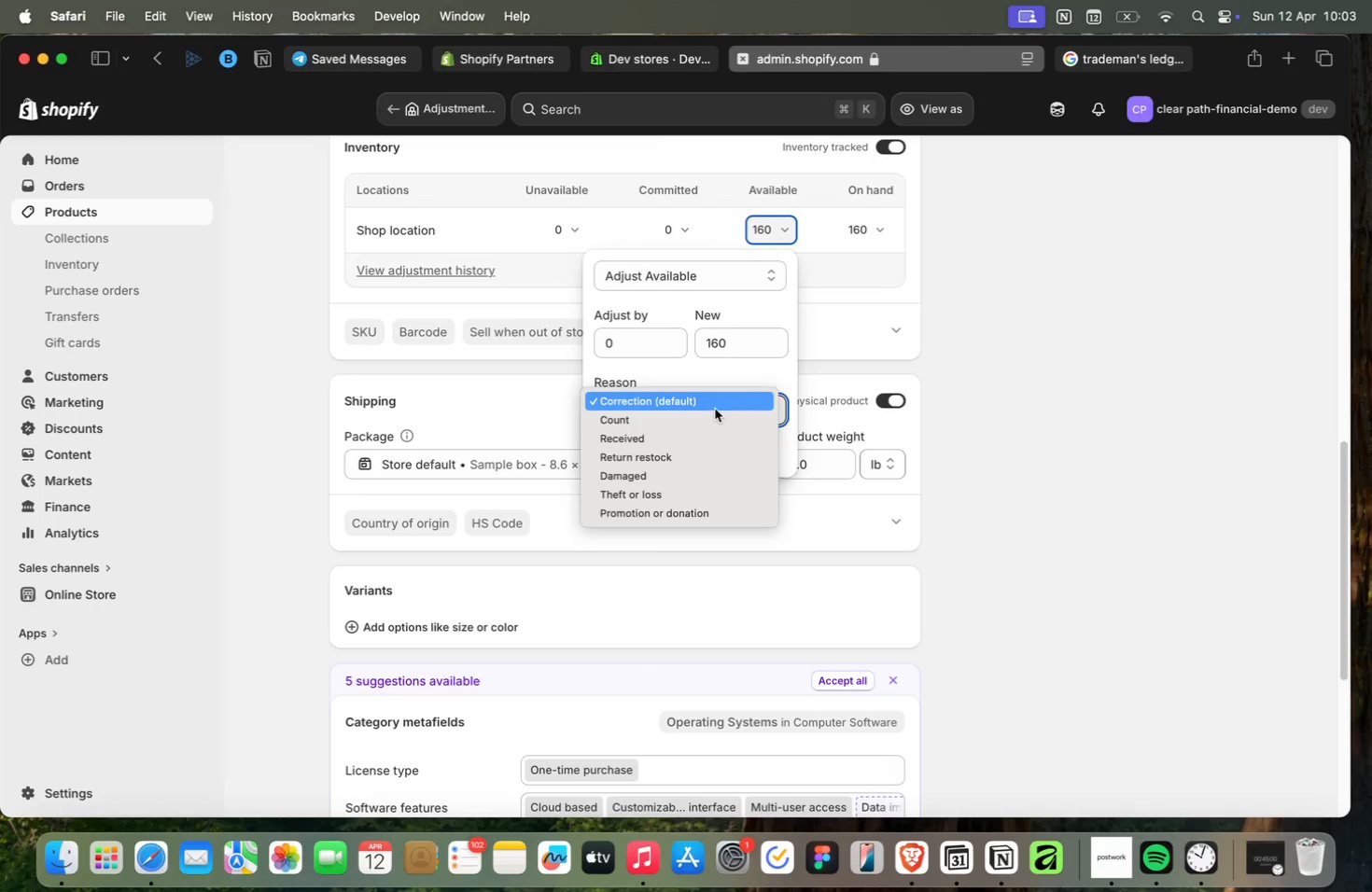 
left_click([666, 419])
 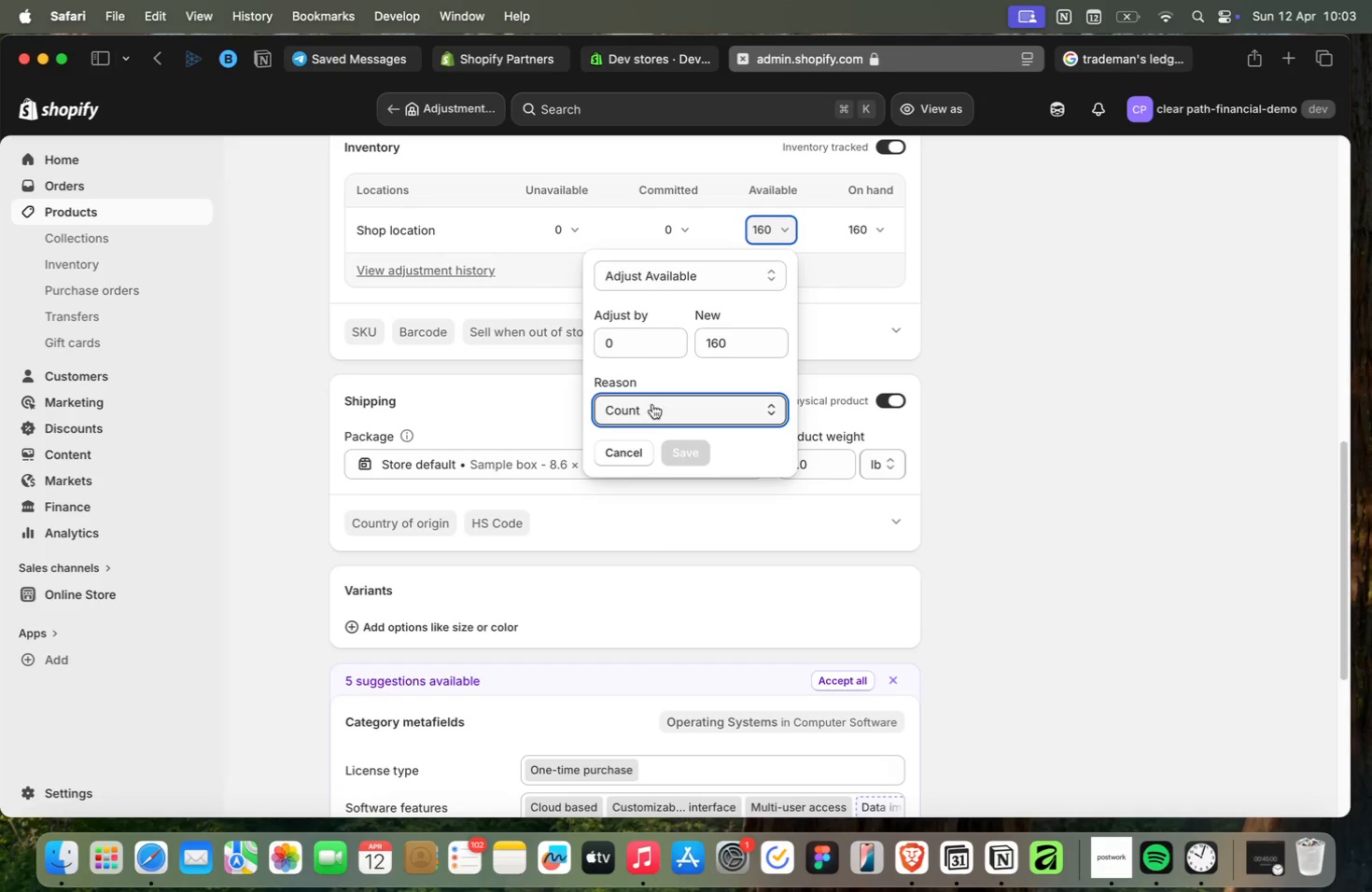 
left_click([637, 336])
 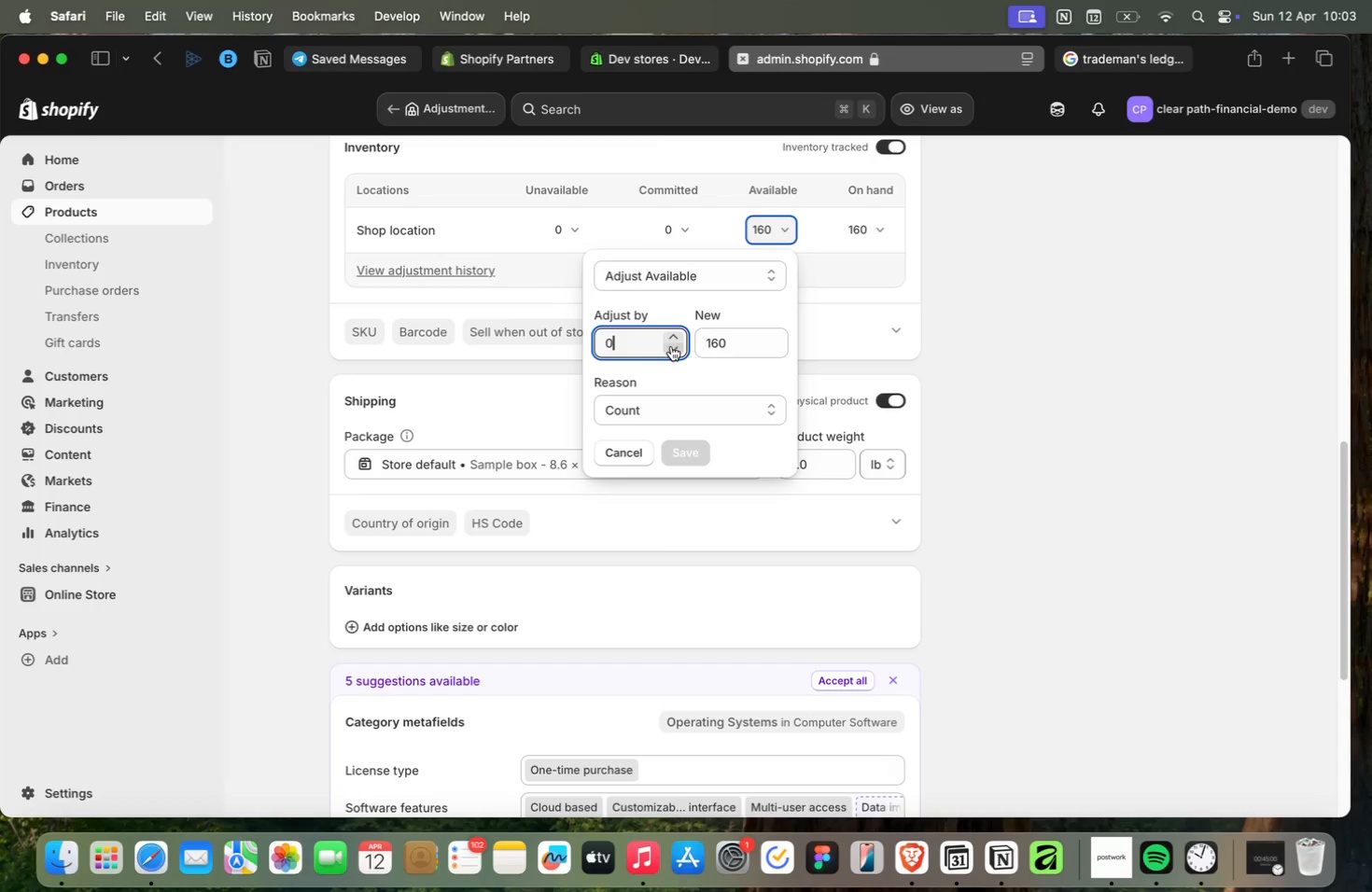 
left_click([672, 347])
 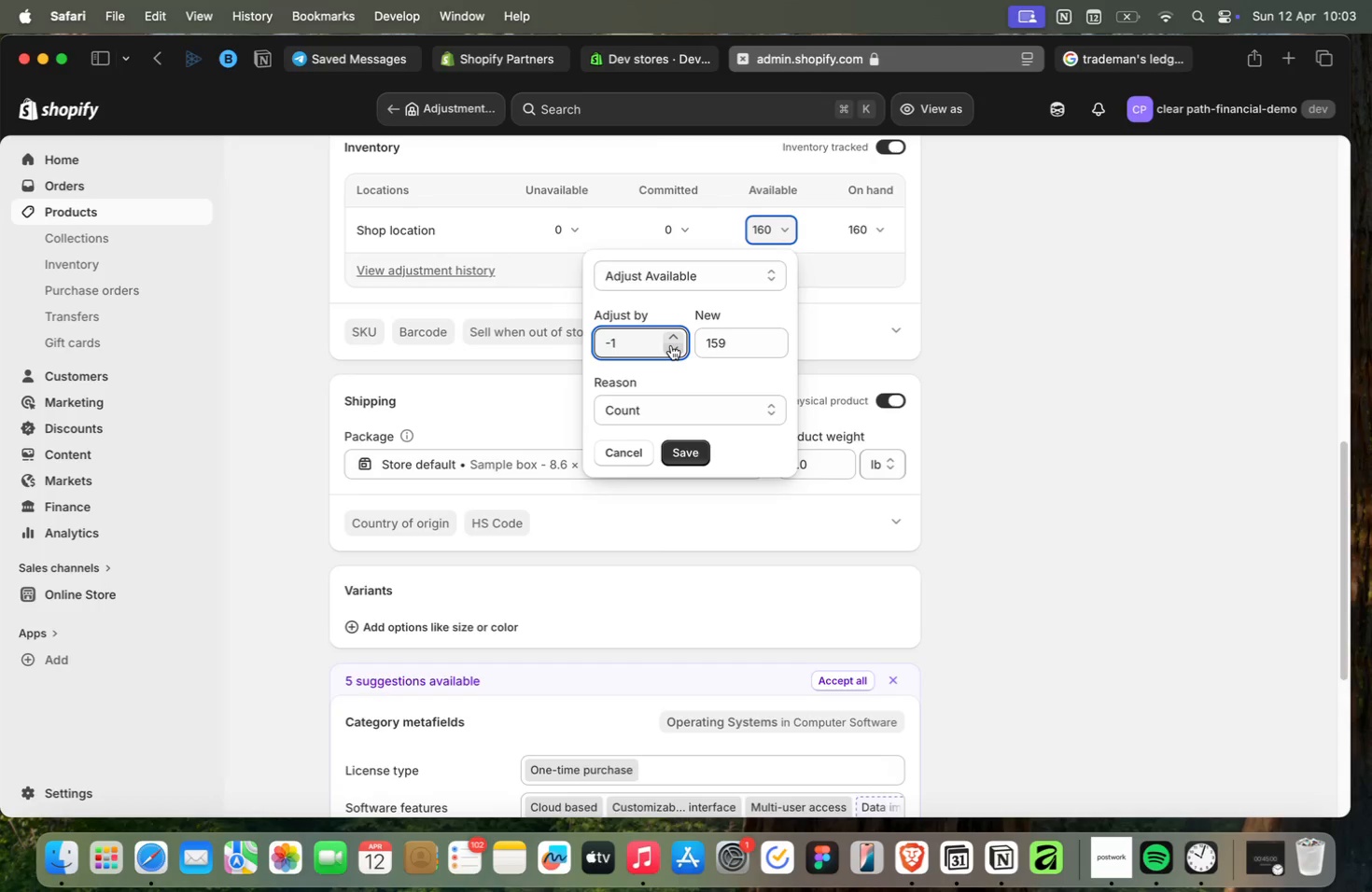 
double_click([671, 345])
 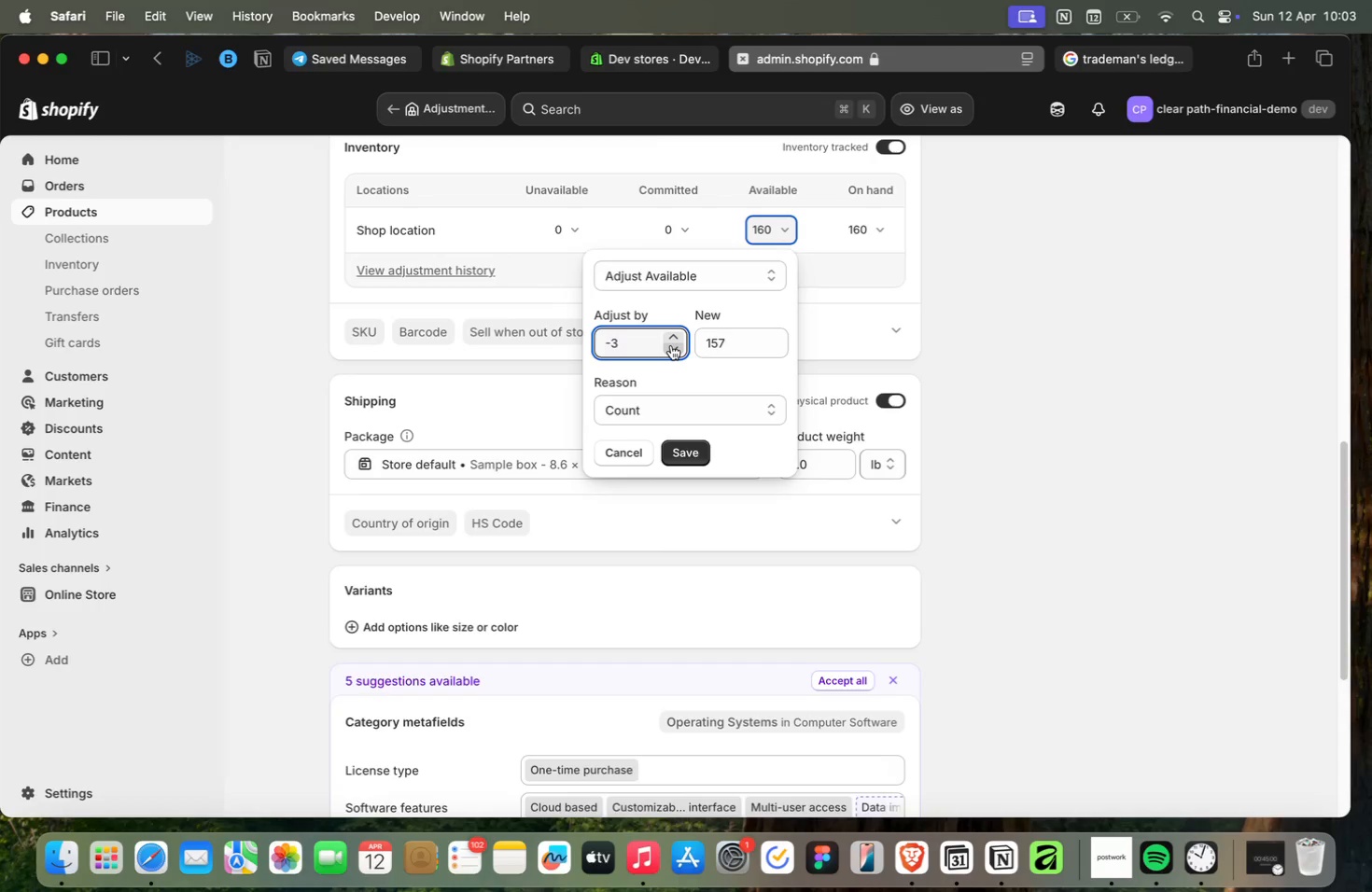 
triple_click([671, 345])
 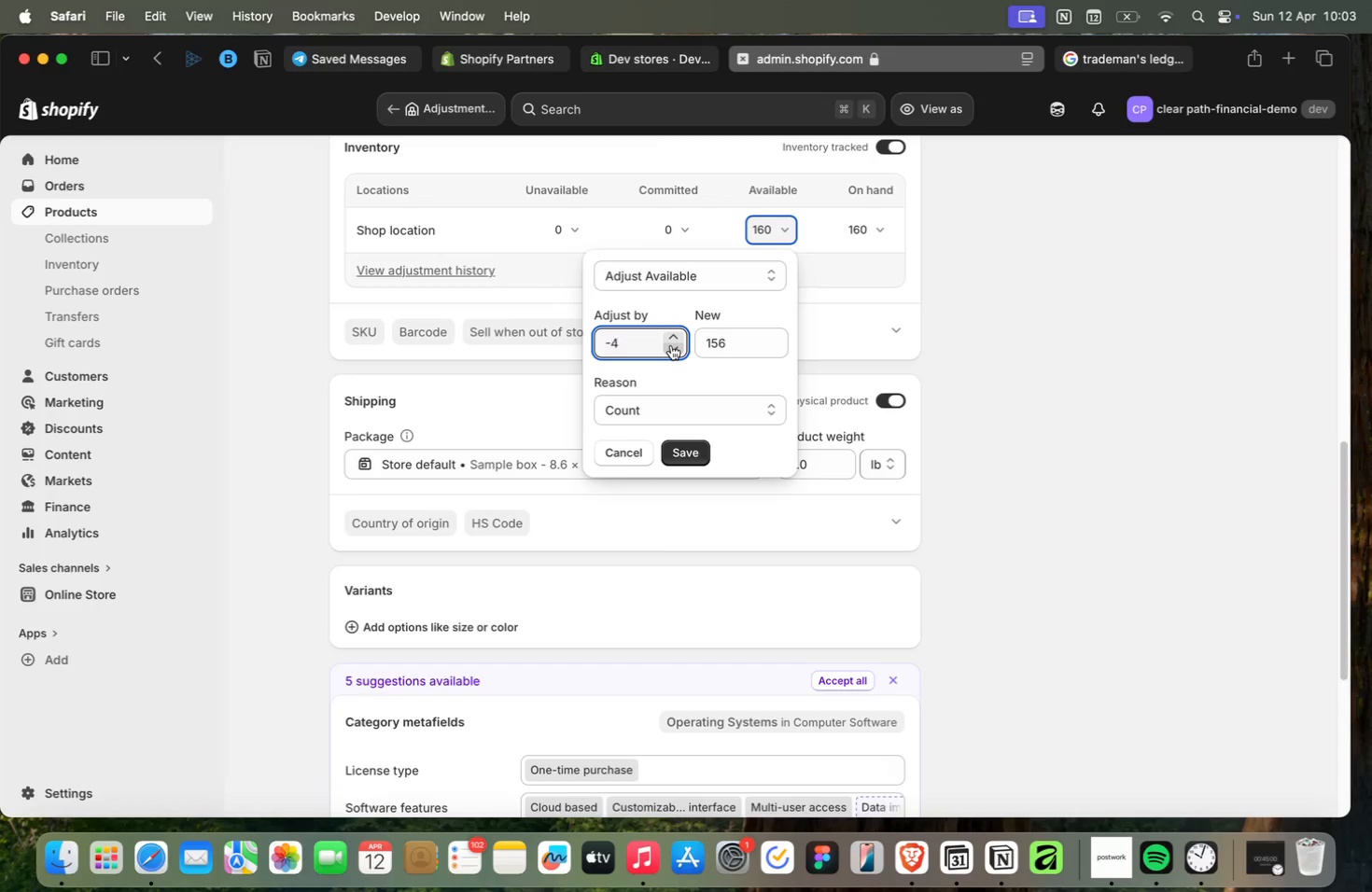 
triple_click([671, 345])
 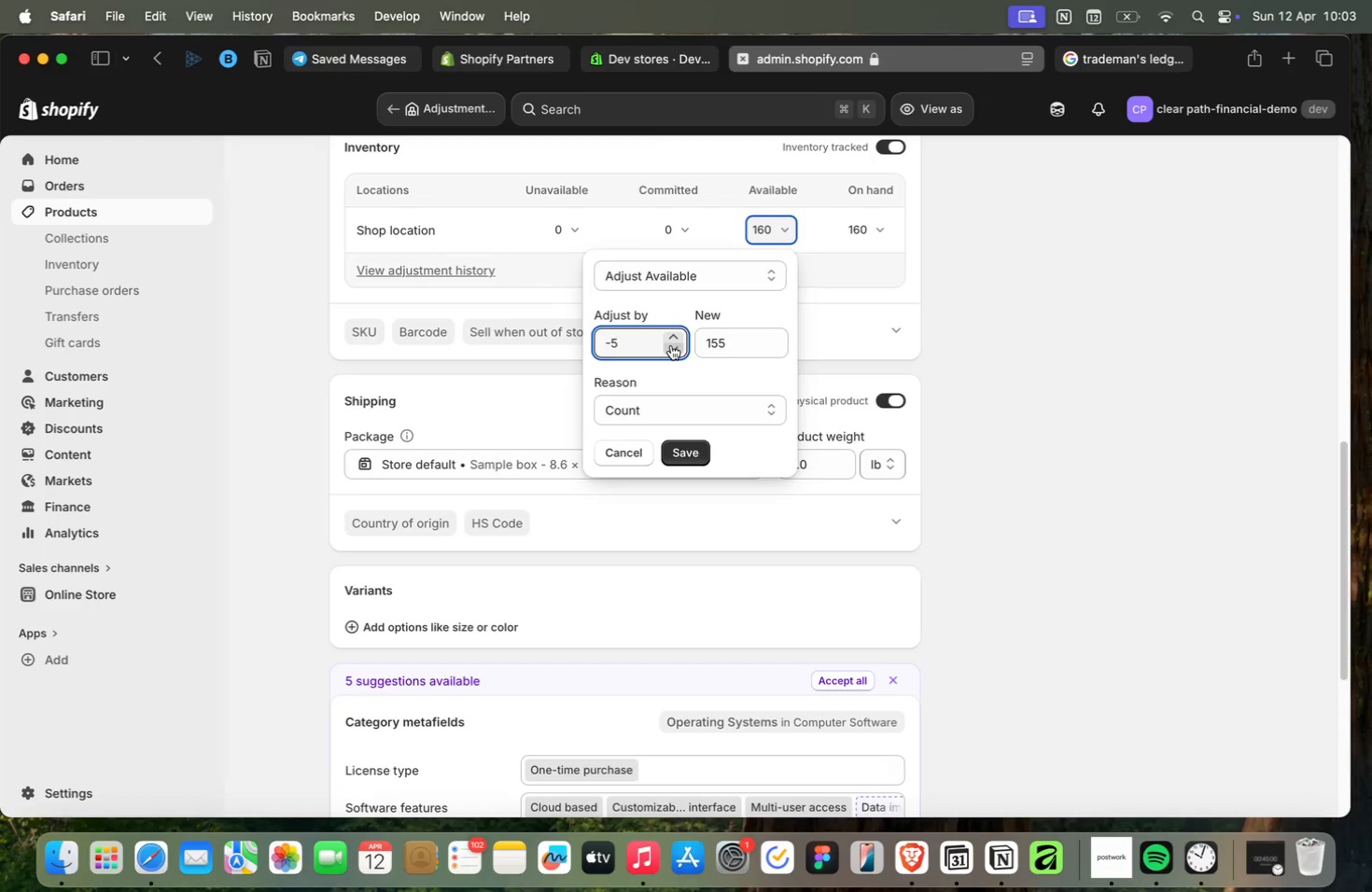 
triple_click([671, 345])
 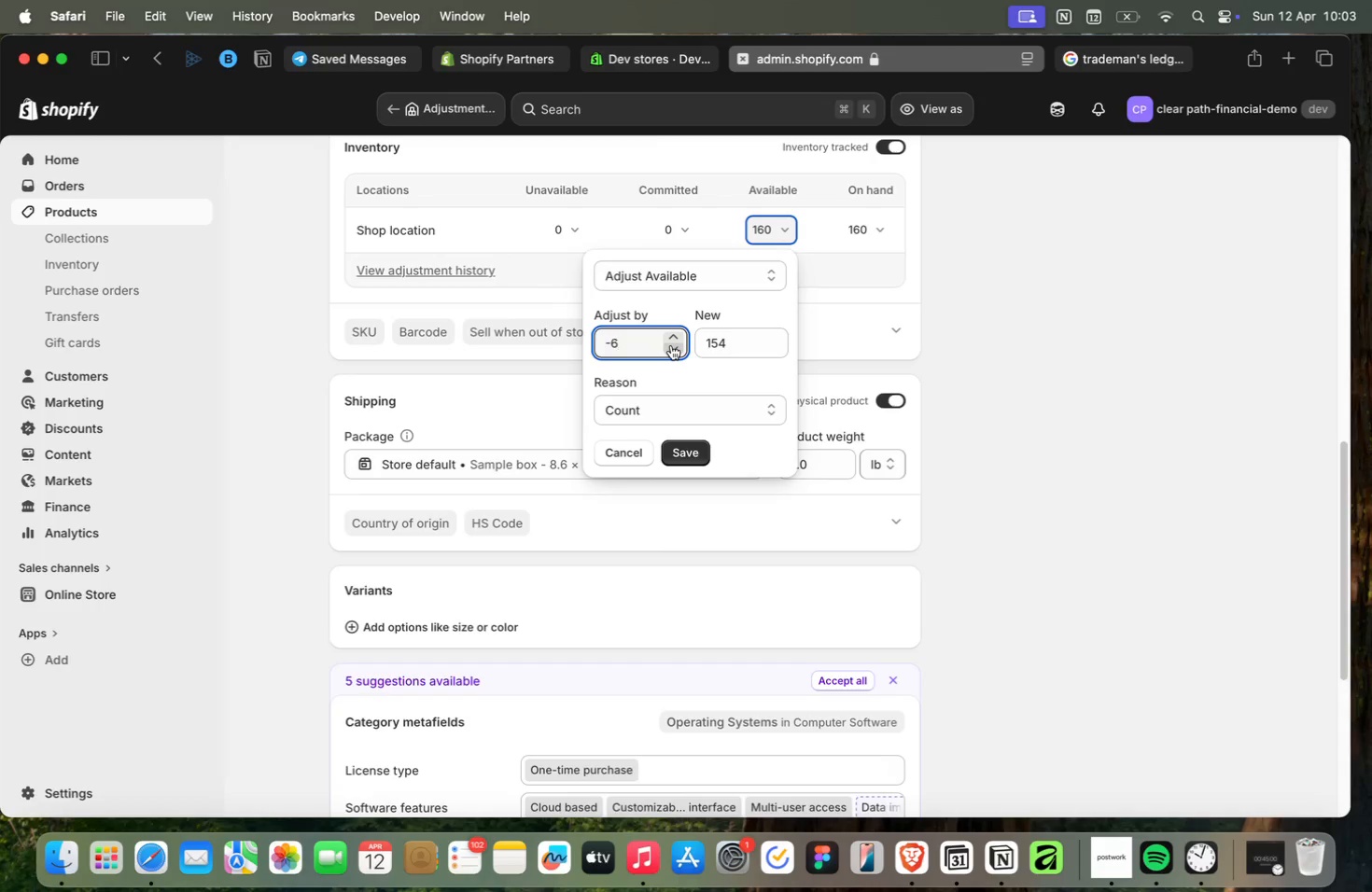 
triple_click([671, 345])
 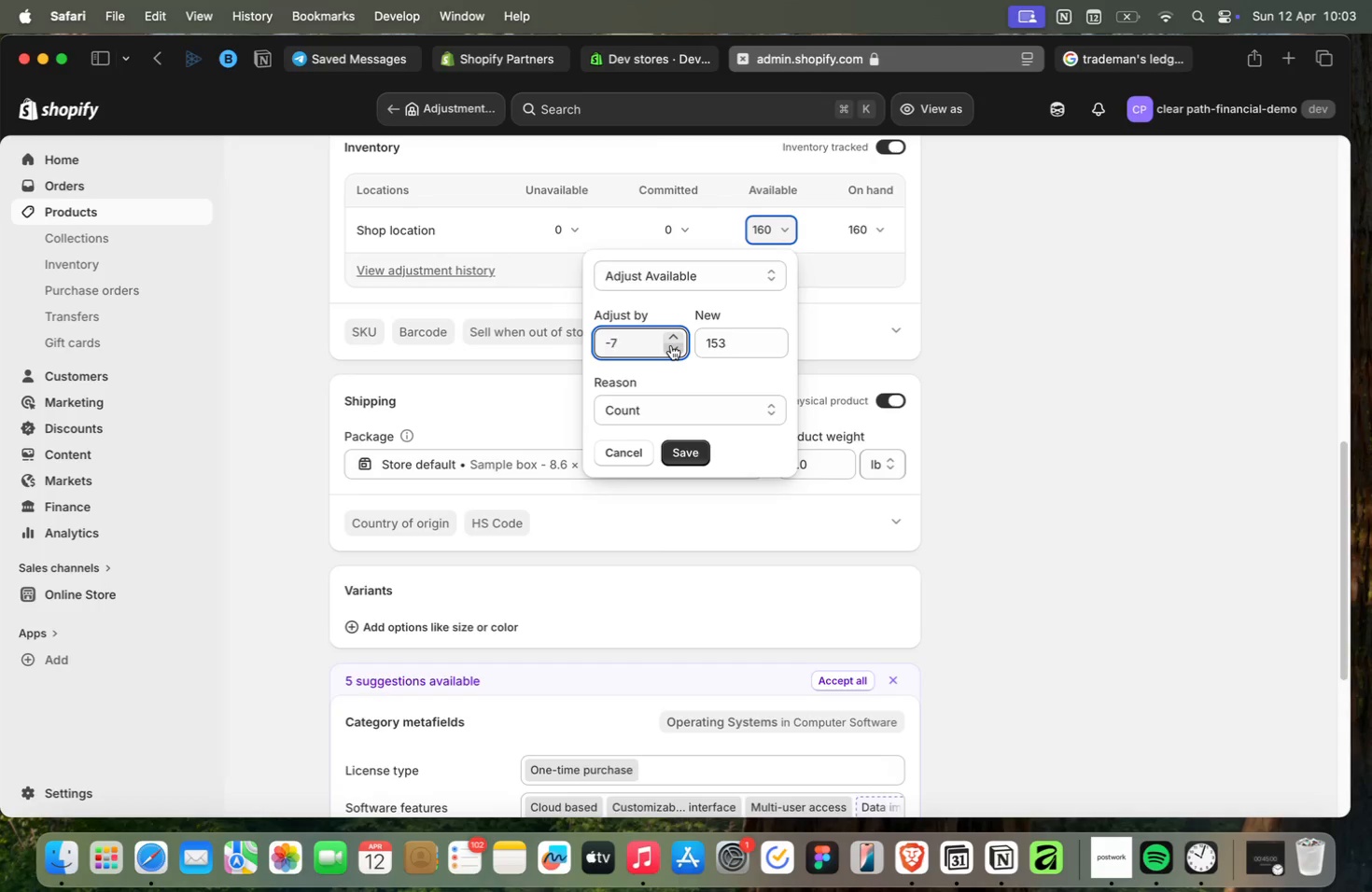 
triple_click([671, 345])
 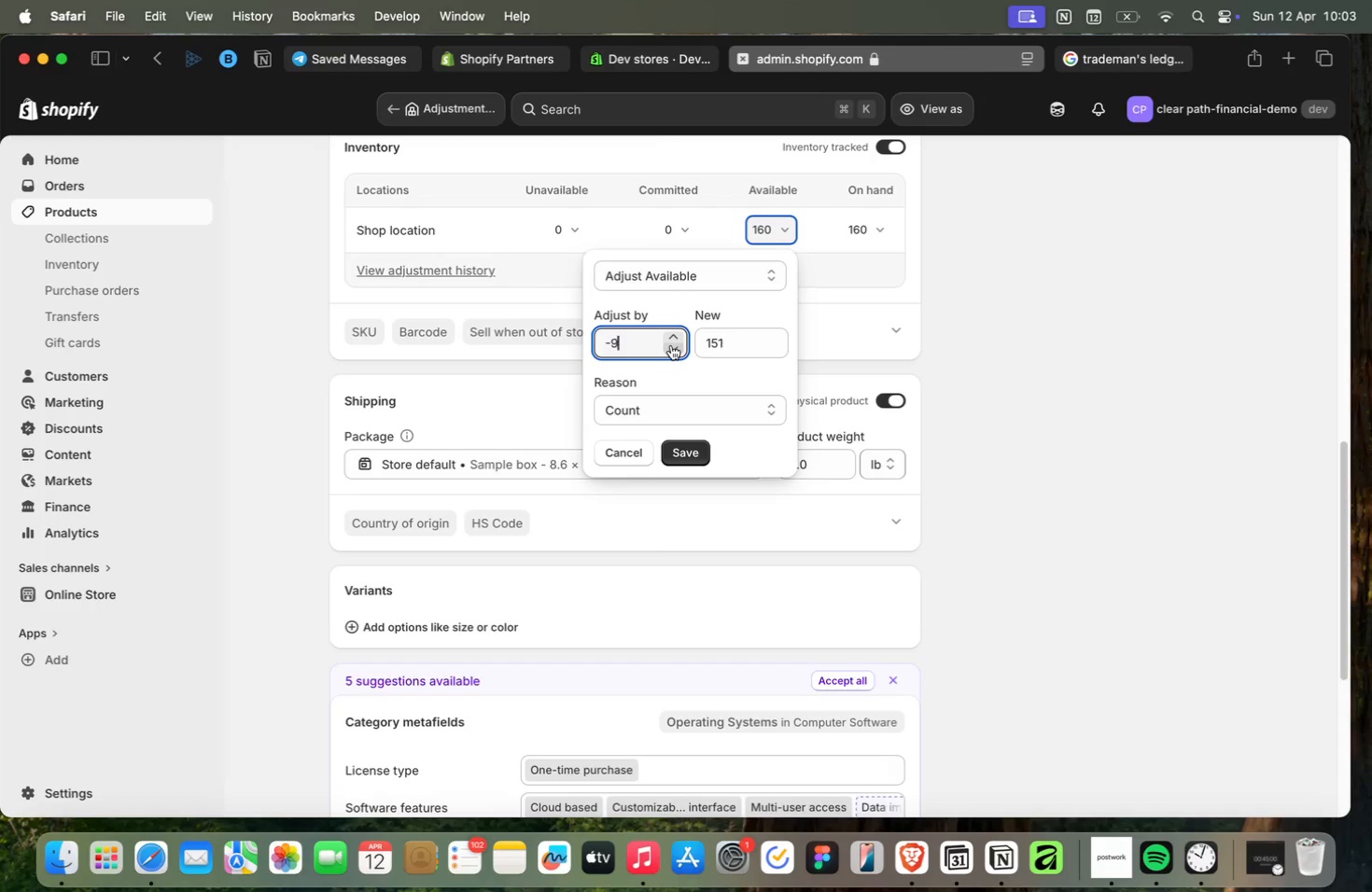 
triple_click([671, 345])
 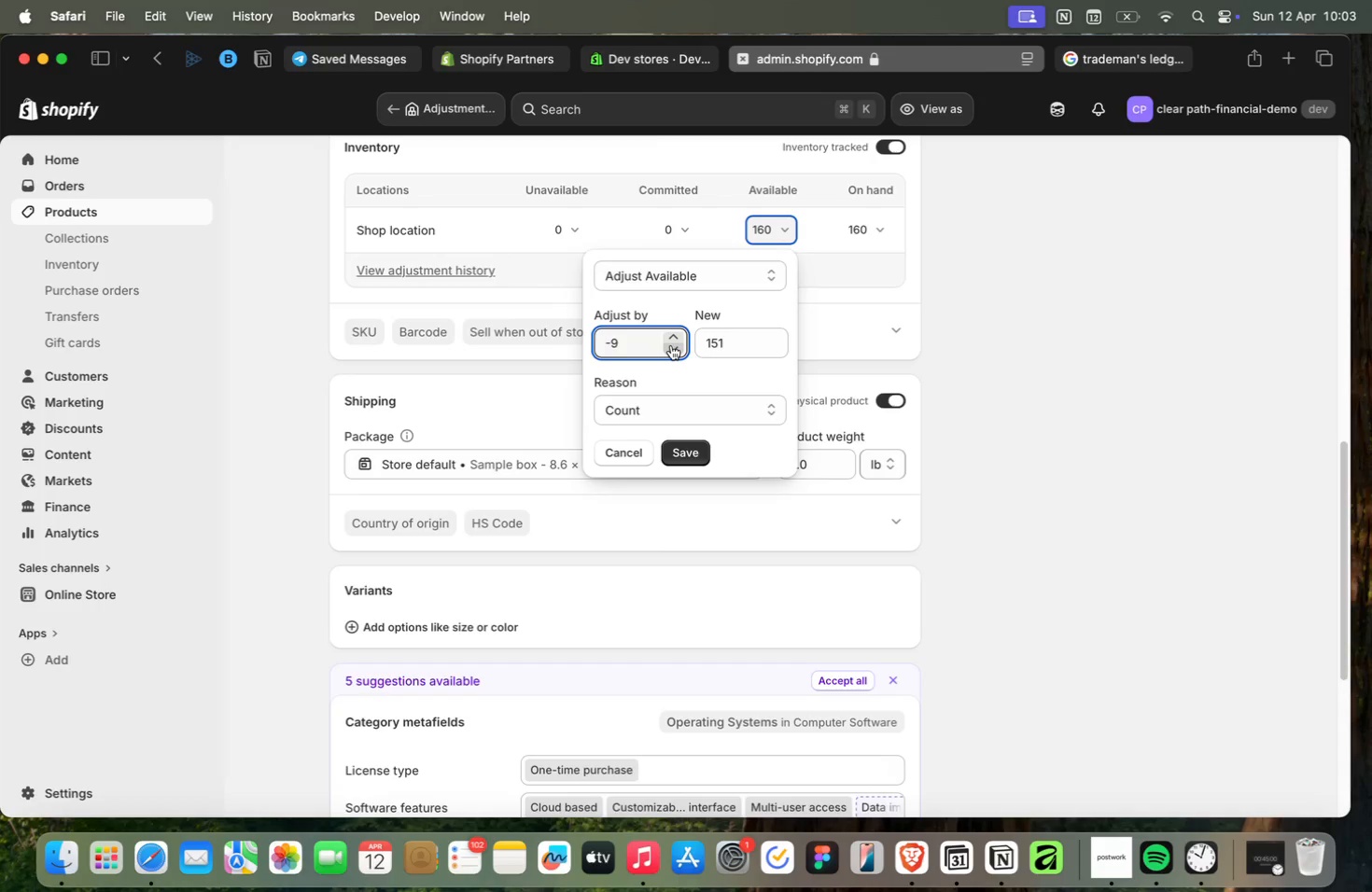 
triple_click([671, 345])
 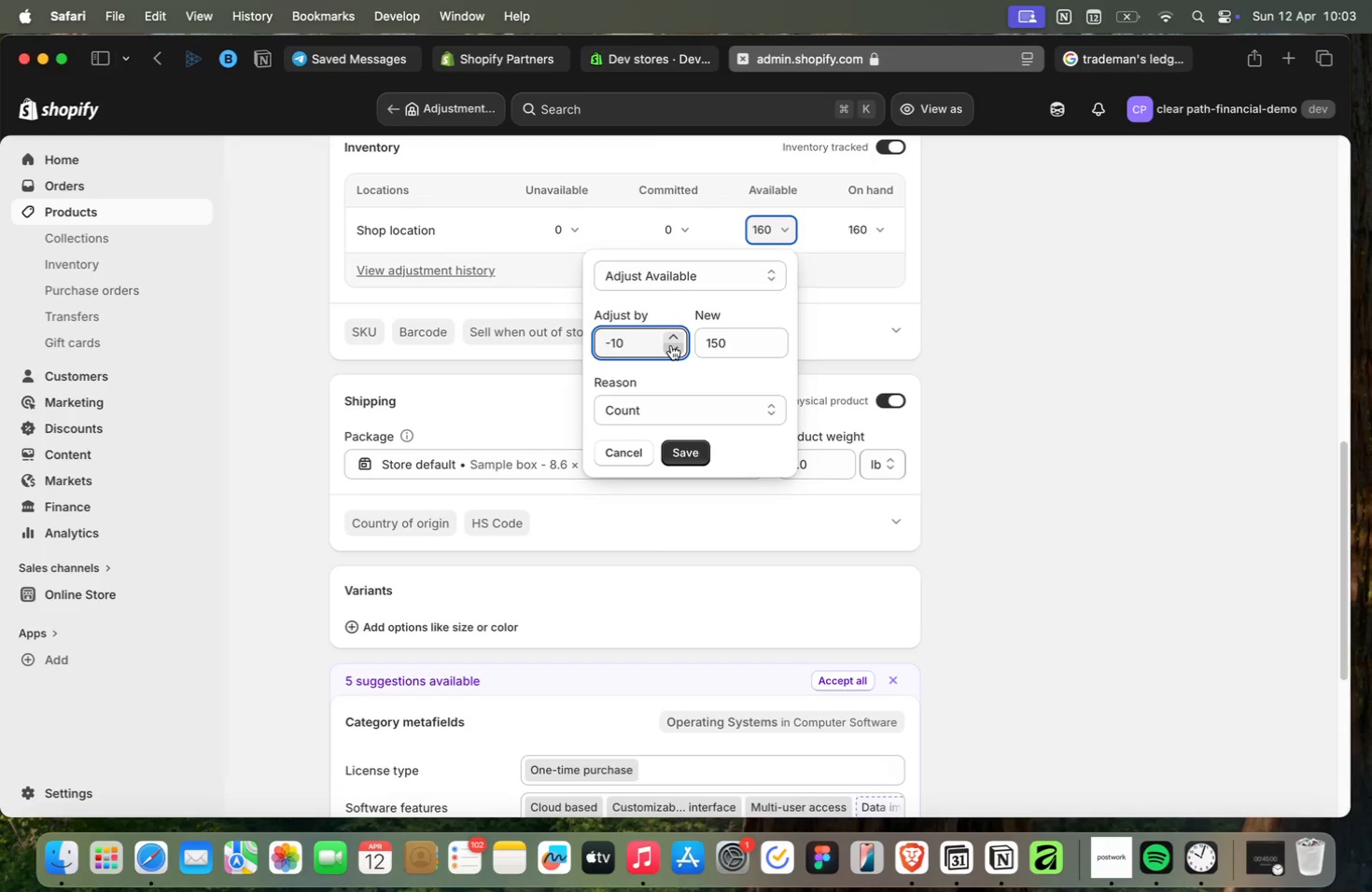 
triple_click([671, 345])
 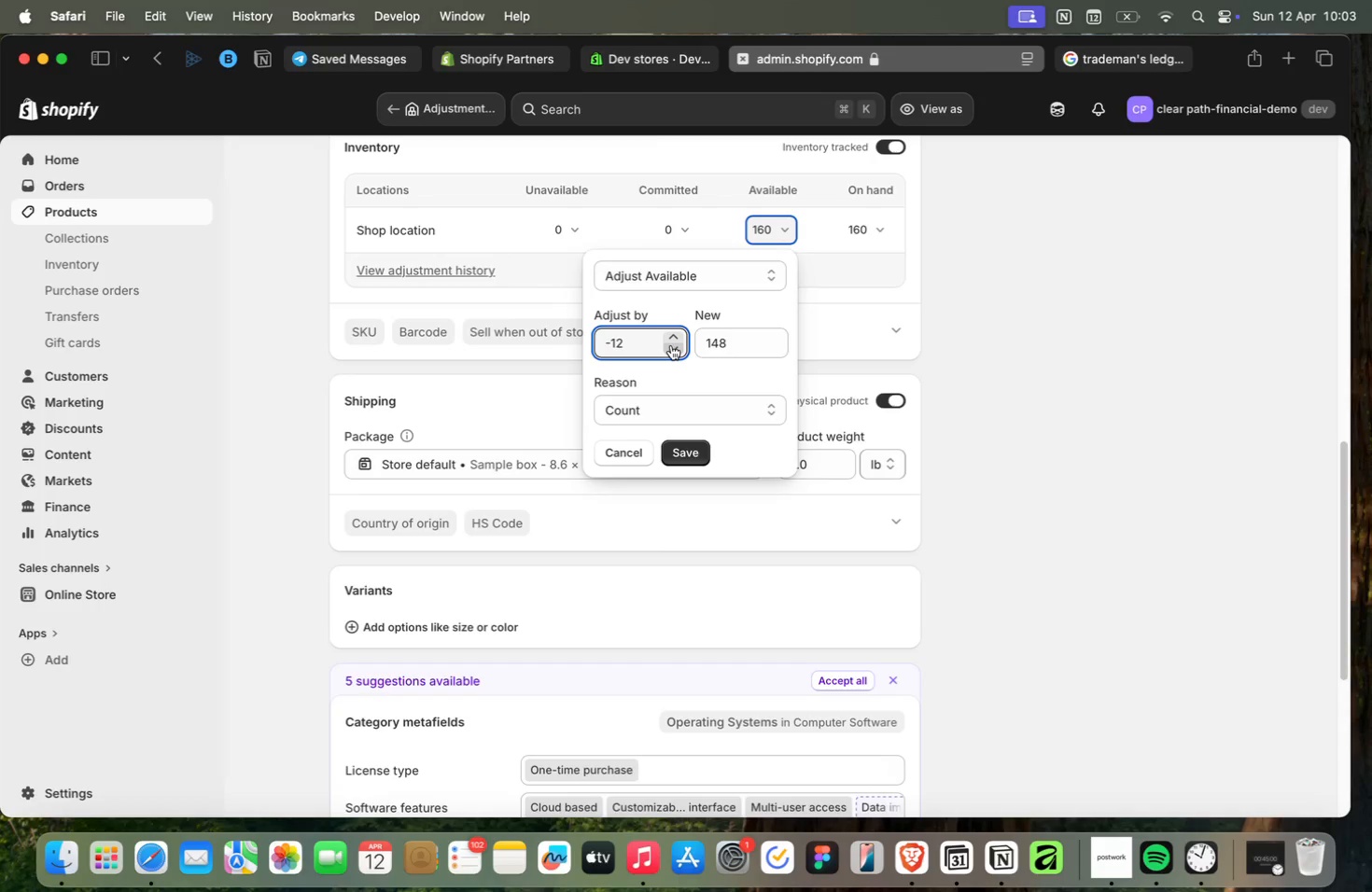 
triple_click([671, 345])
 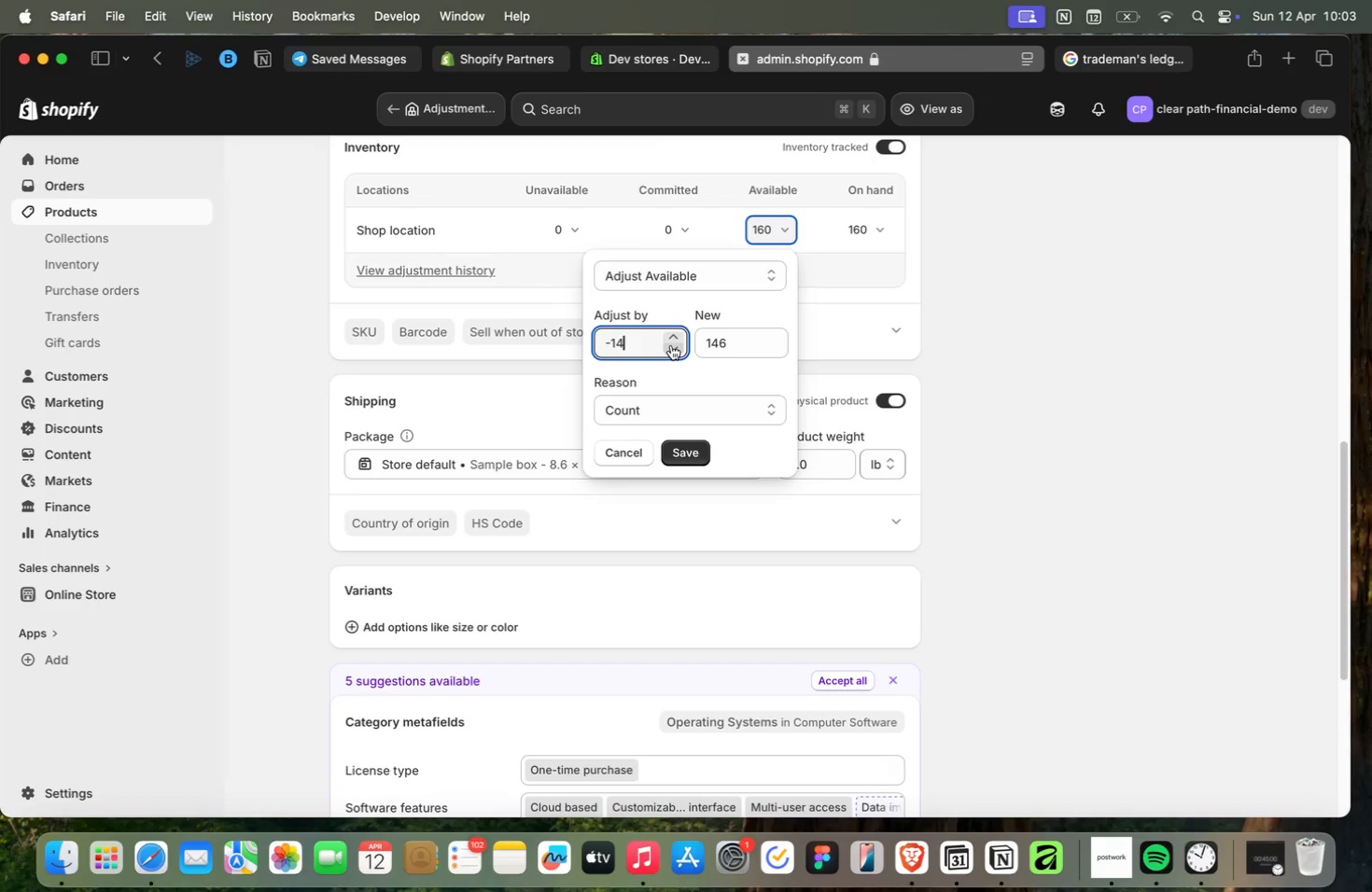 
double_click([671, 345])
 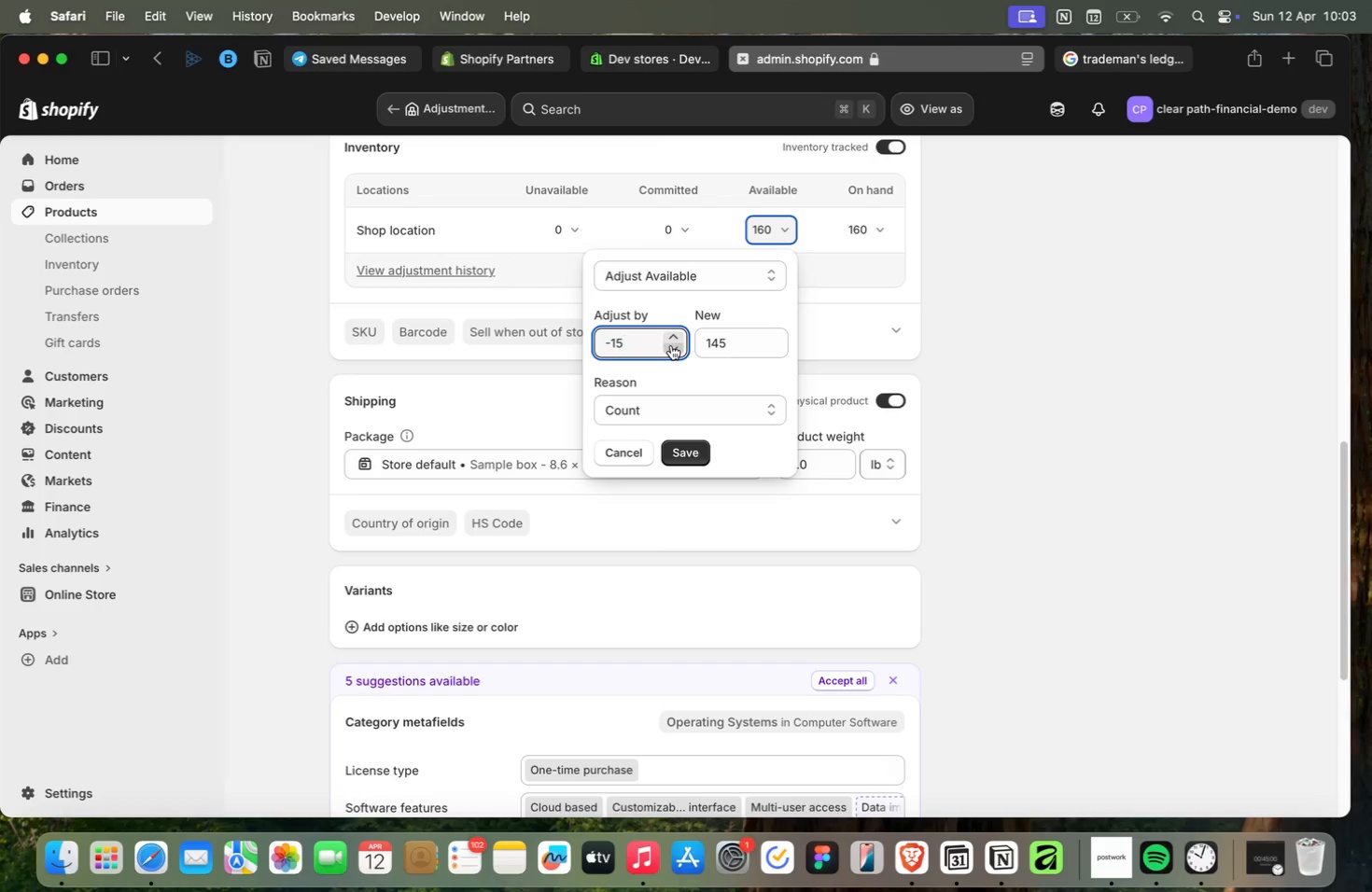 
triple_click([671, 345])
 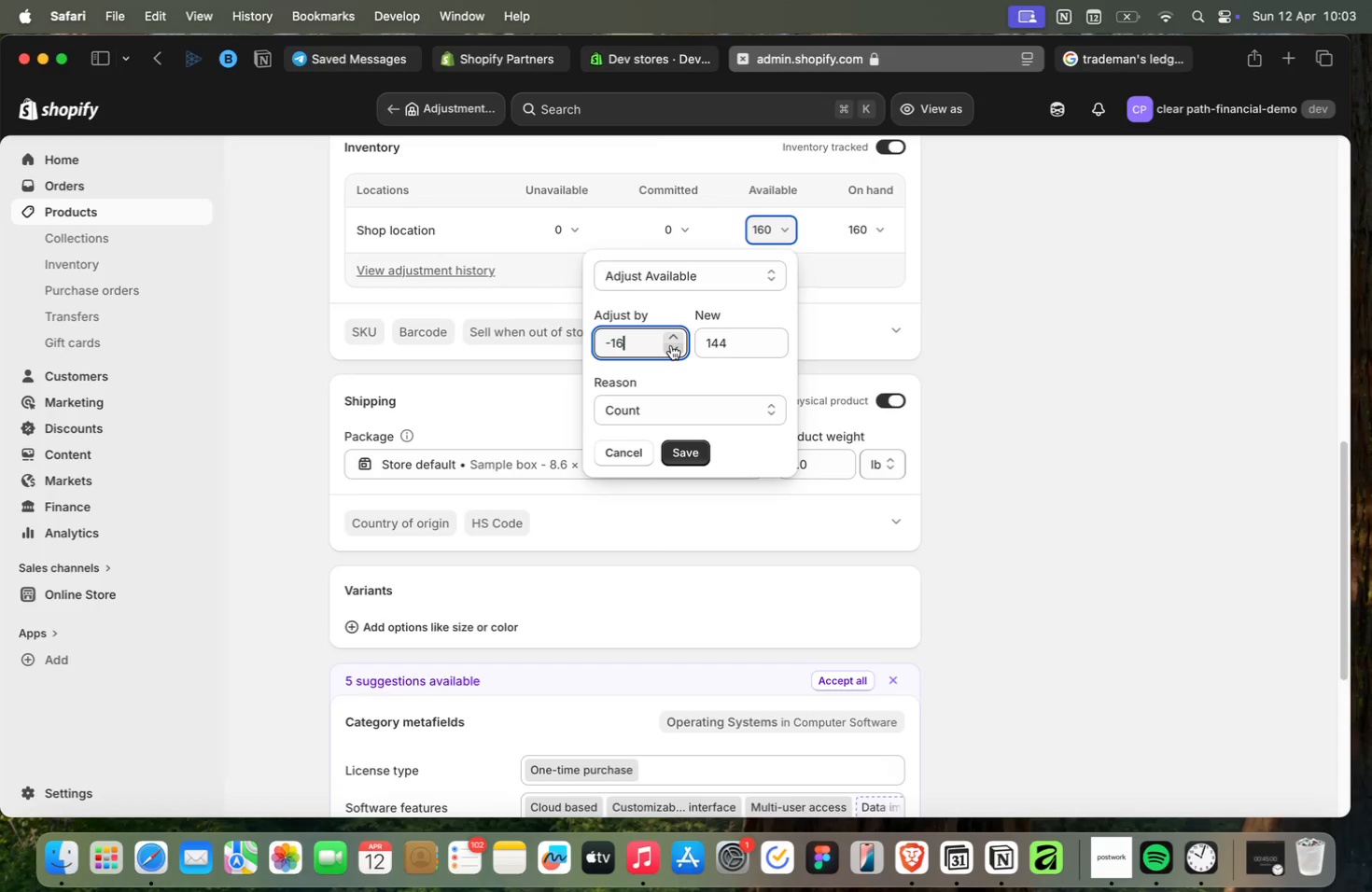 
triple_click([671, 345])
 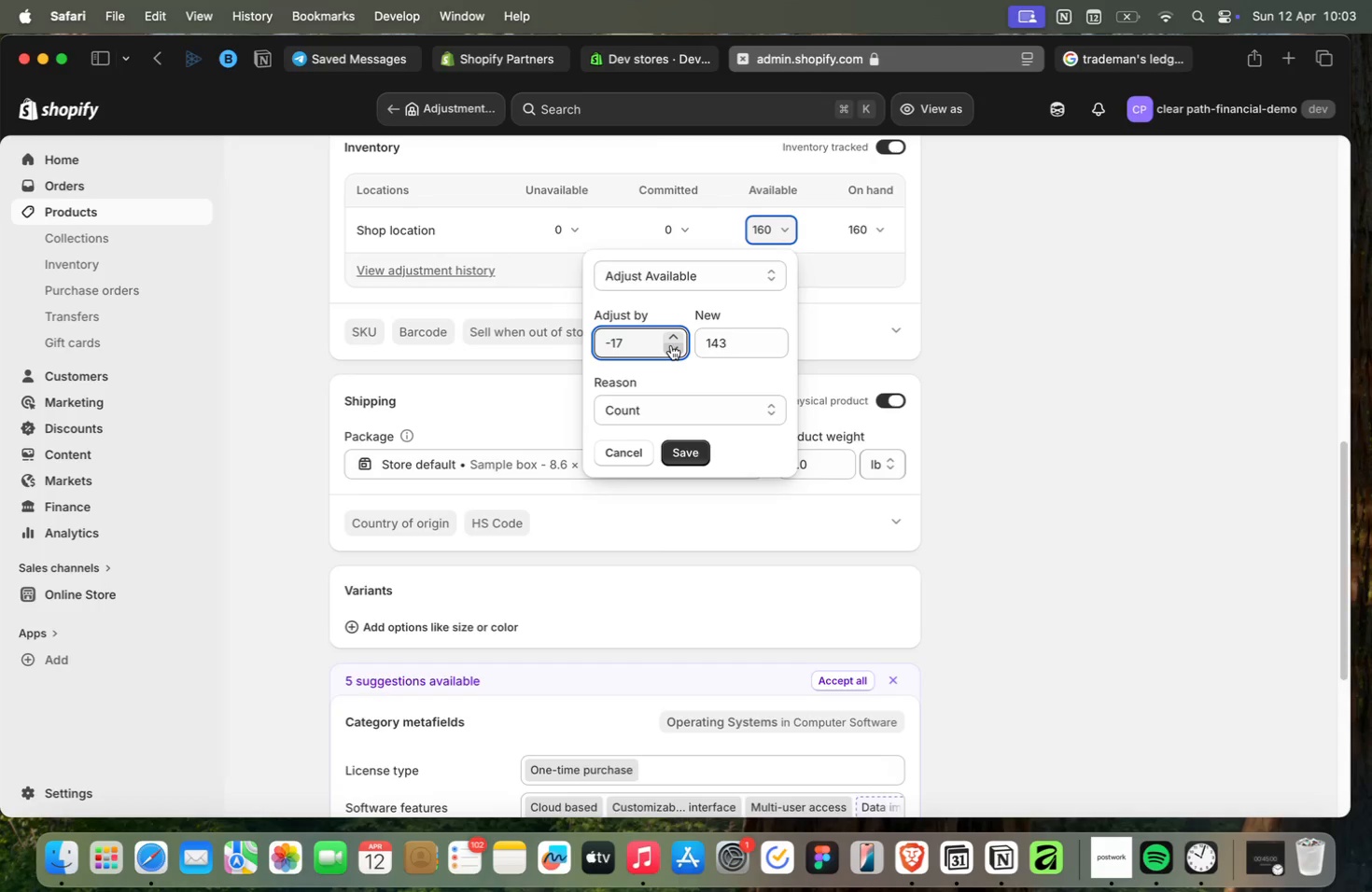 
triple_click([671, 345])
 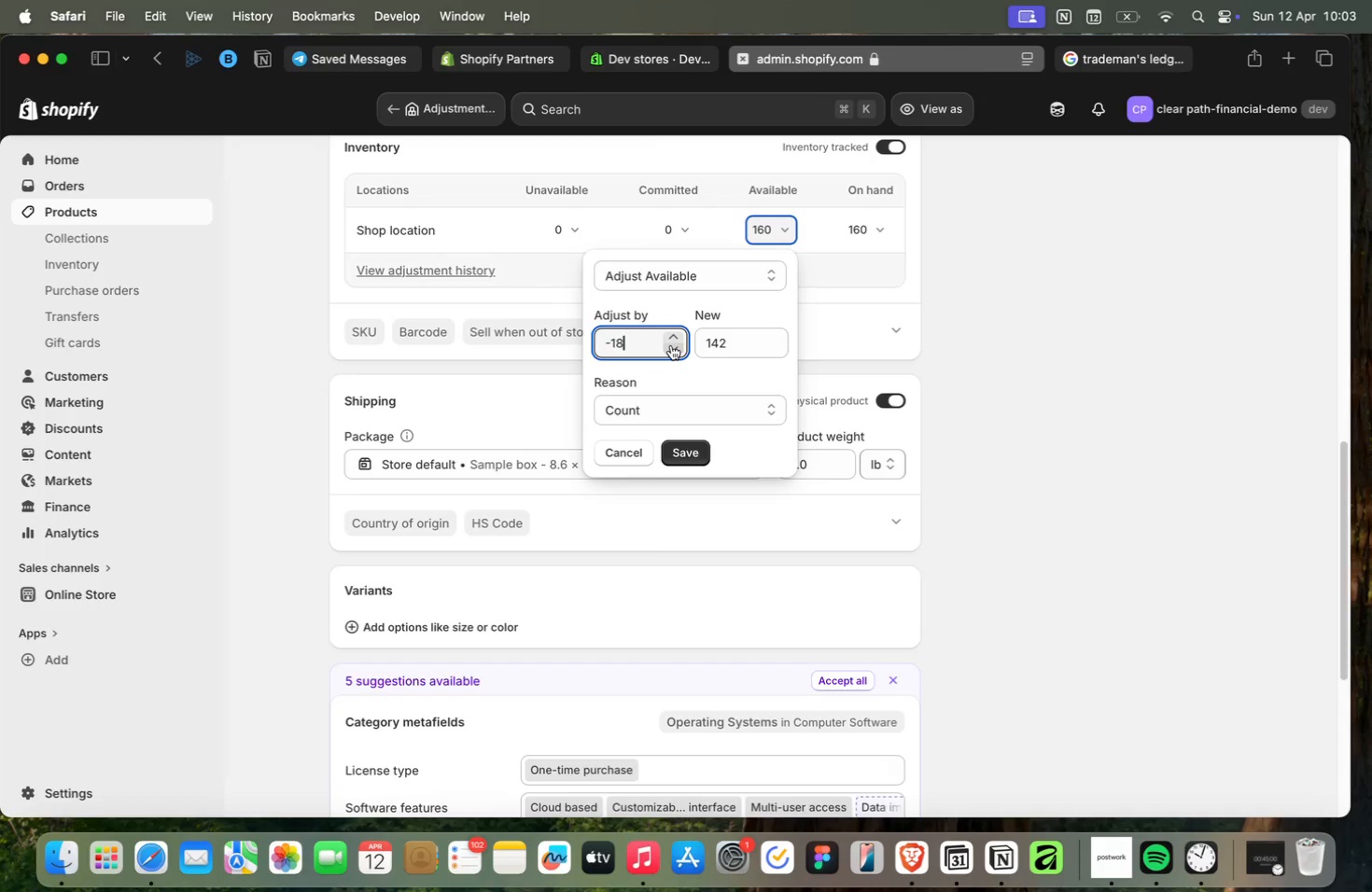 
triple_click([671, 345])
 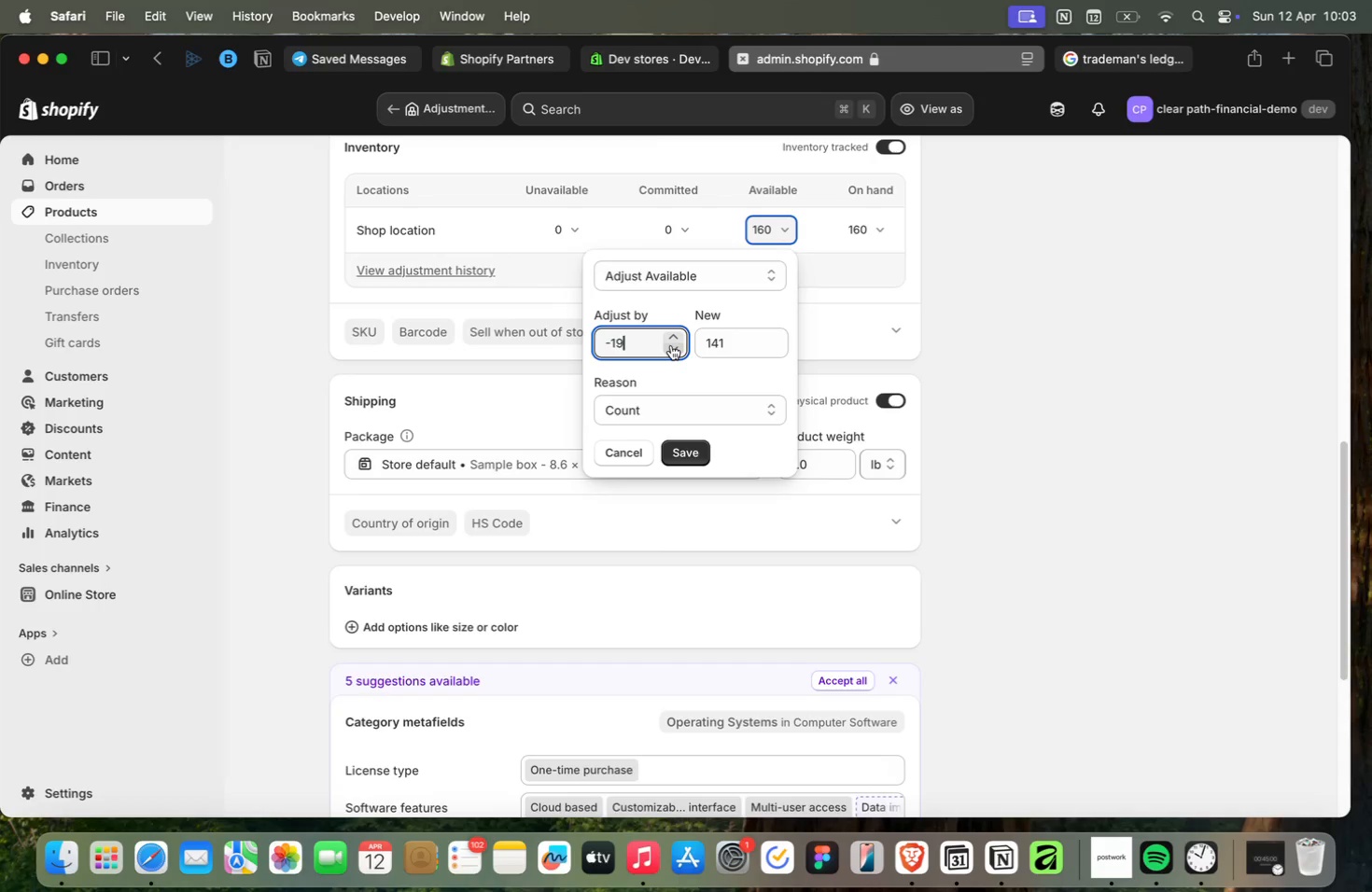 
triple_click([671, 345])
 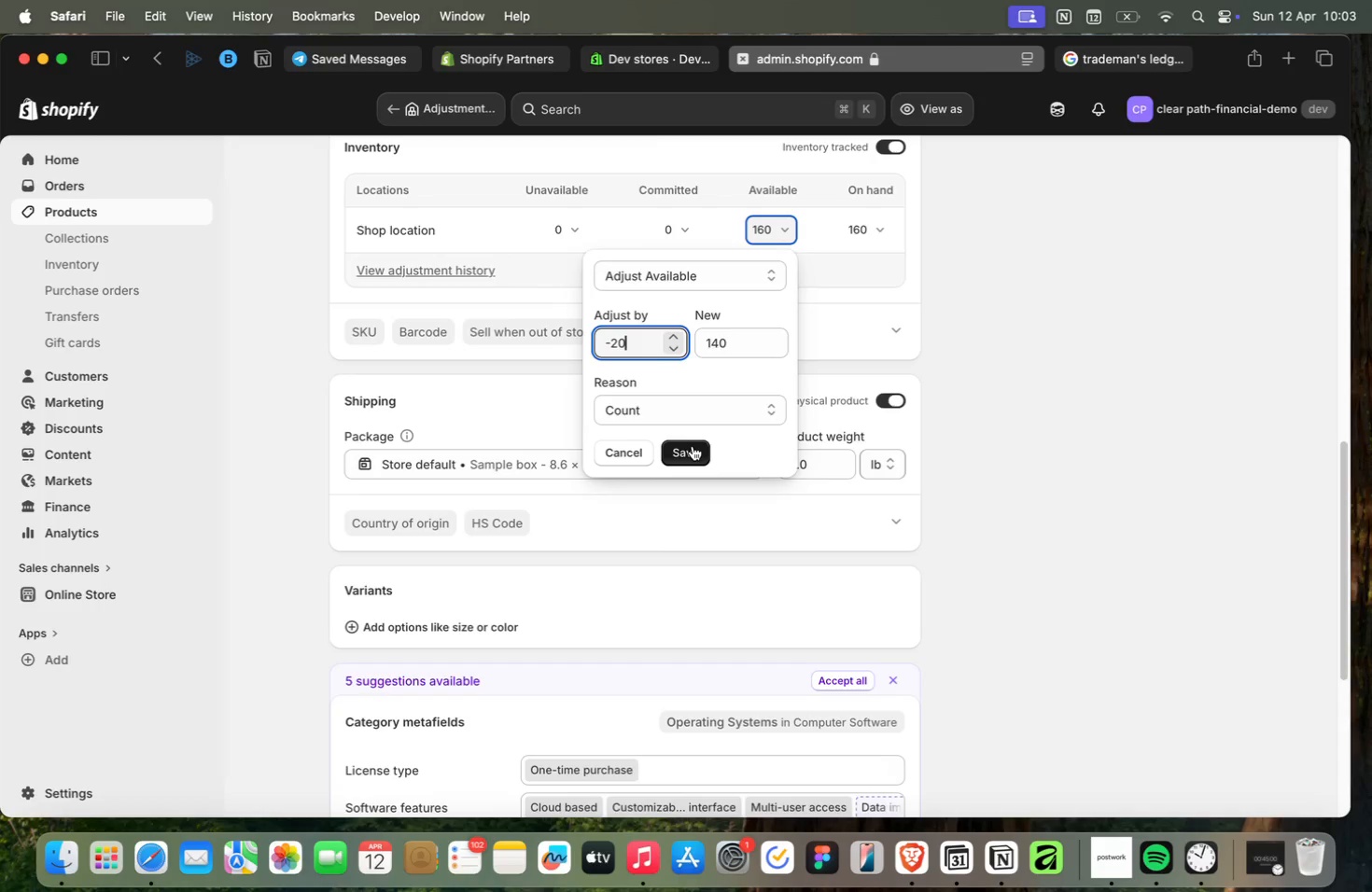 
left_click([693, 446])
 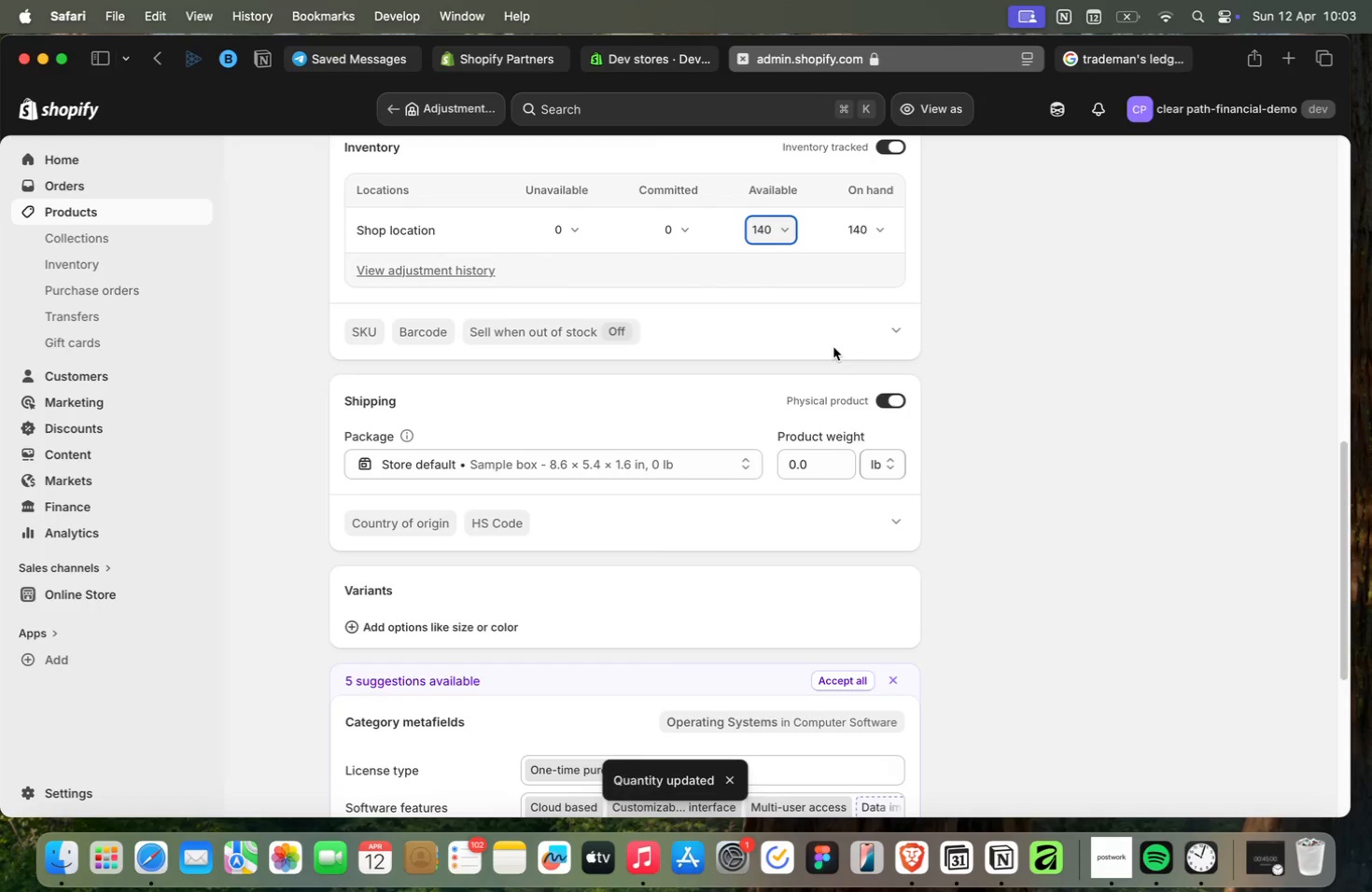 
scroll: coordinate [830, 344], scroll_direction: down, amount: 23.0
 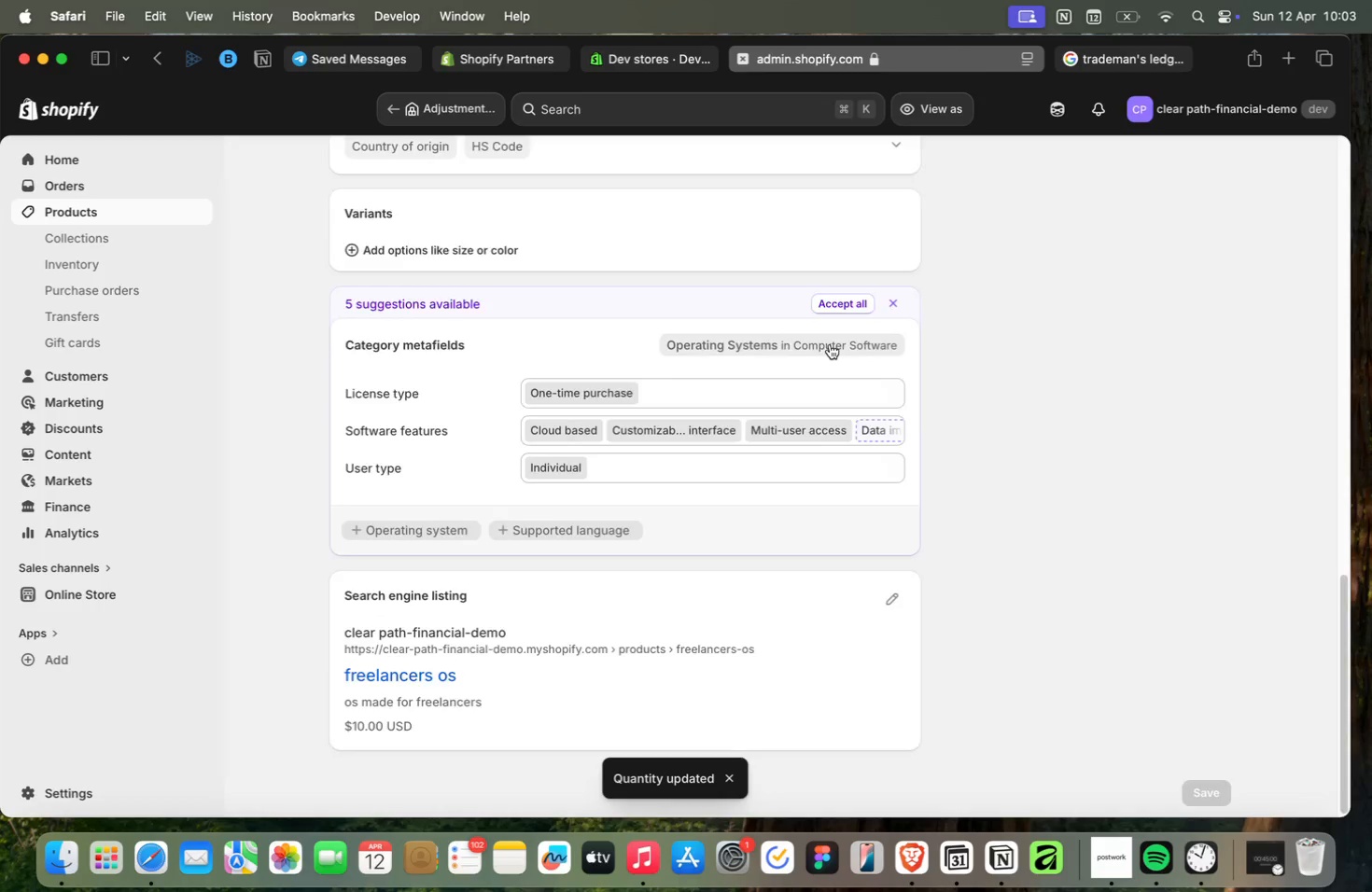 
scroll: coordinate [830, 344], scroll_direction: up, amount: 16.0
 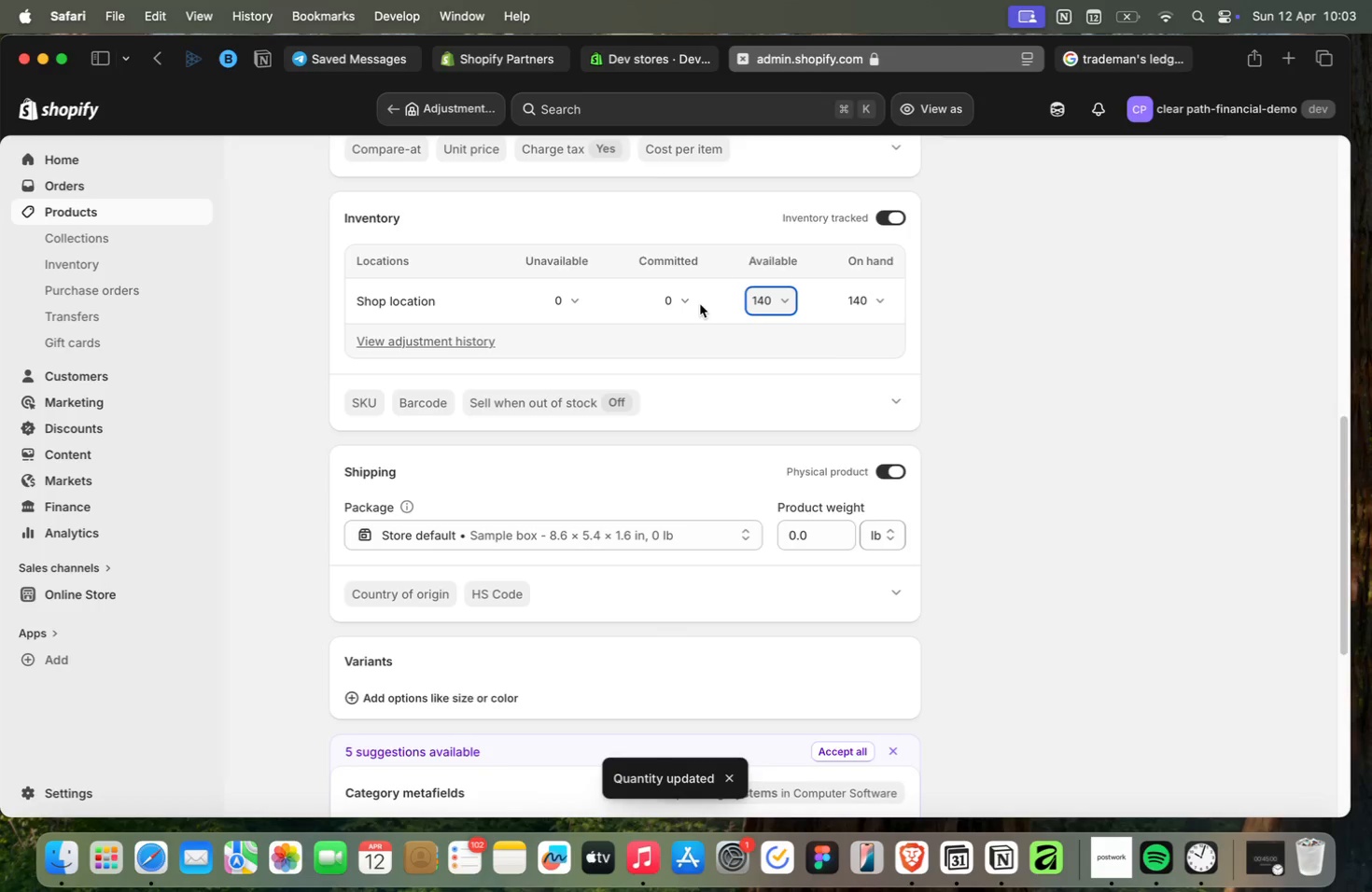 
left_click([669, 301])
 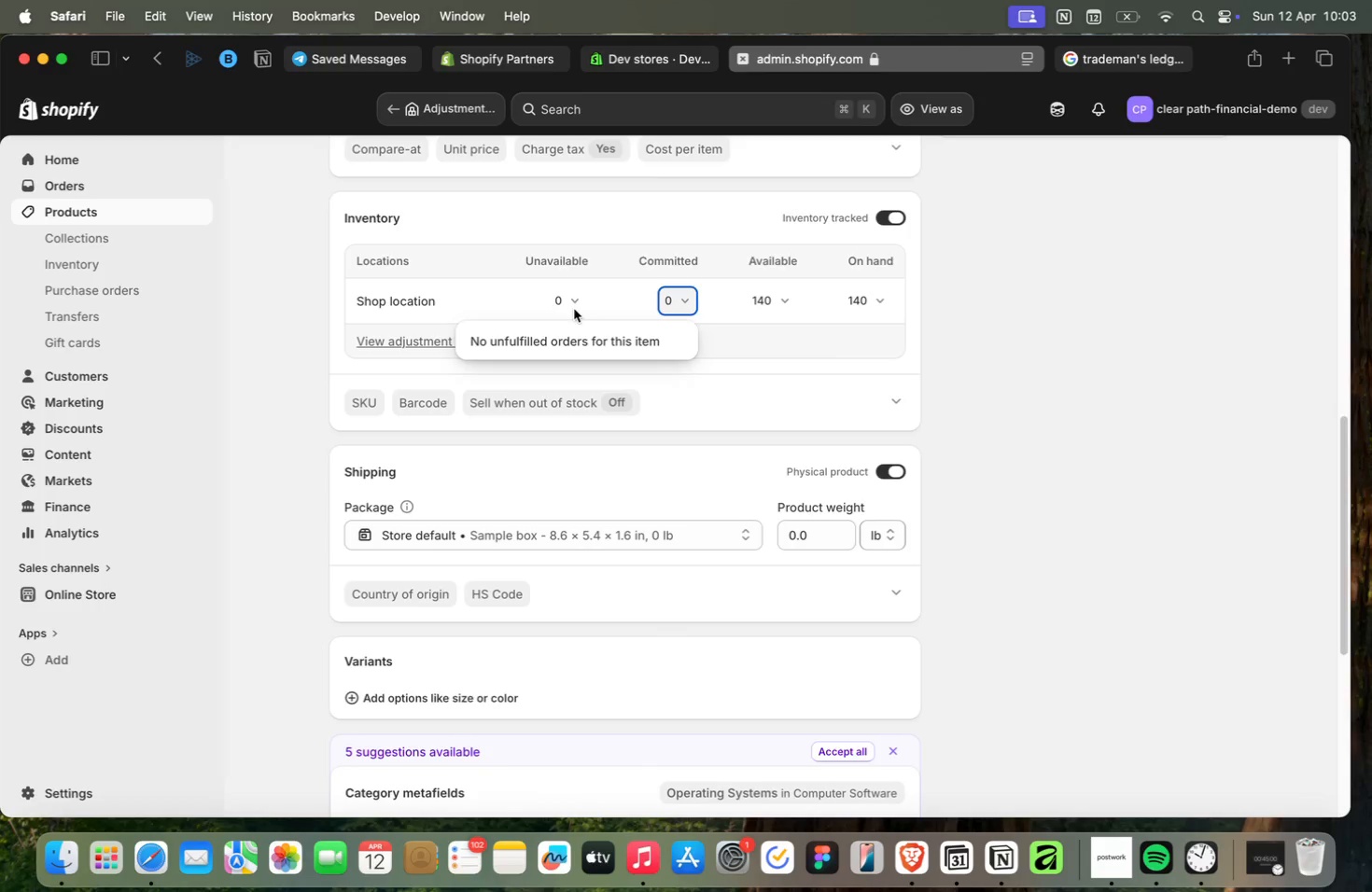 
double_click([565, 298])
 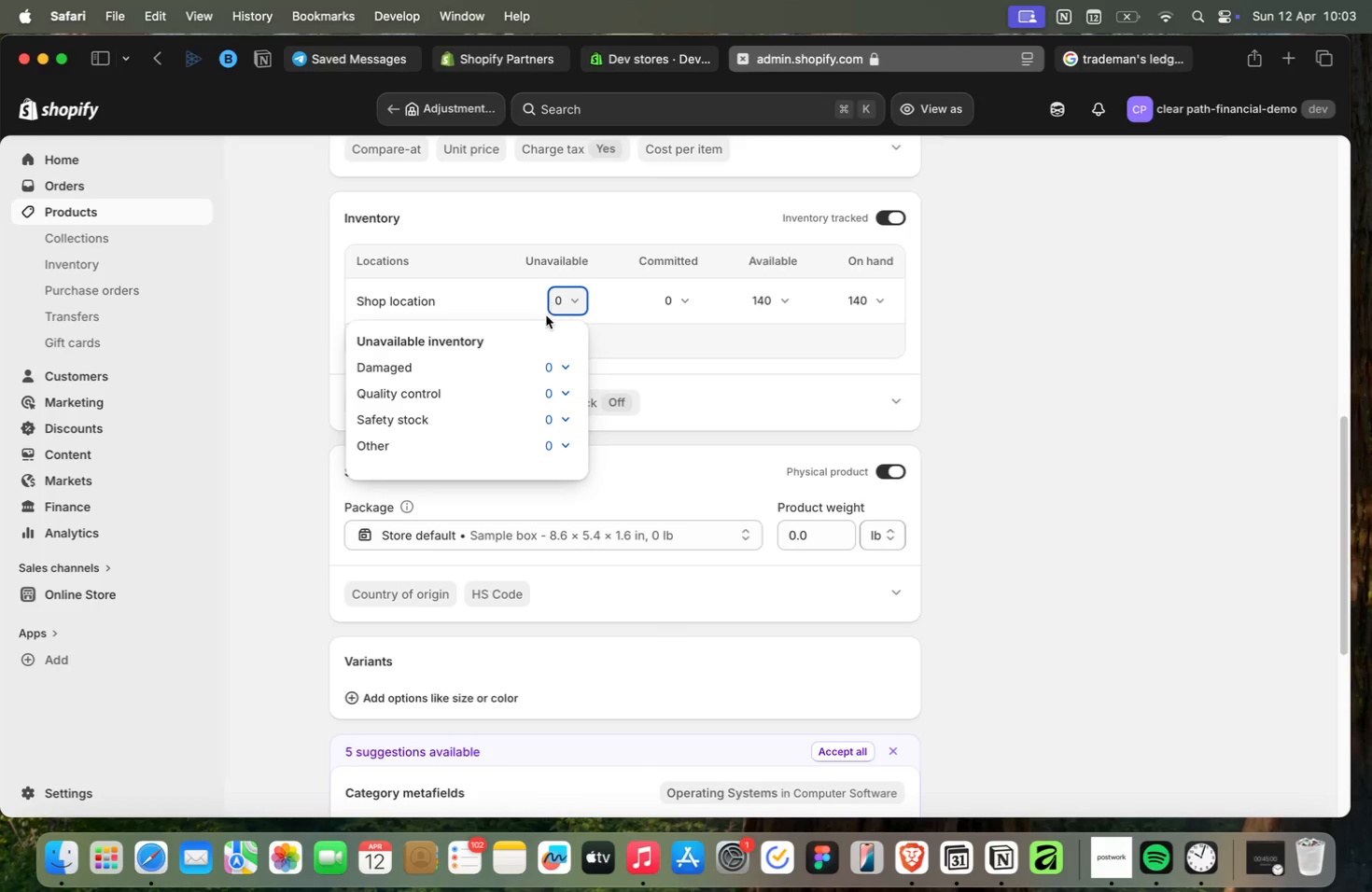 
left_click([568, 369])
 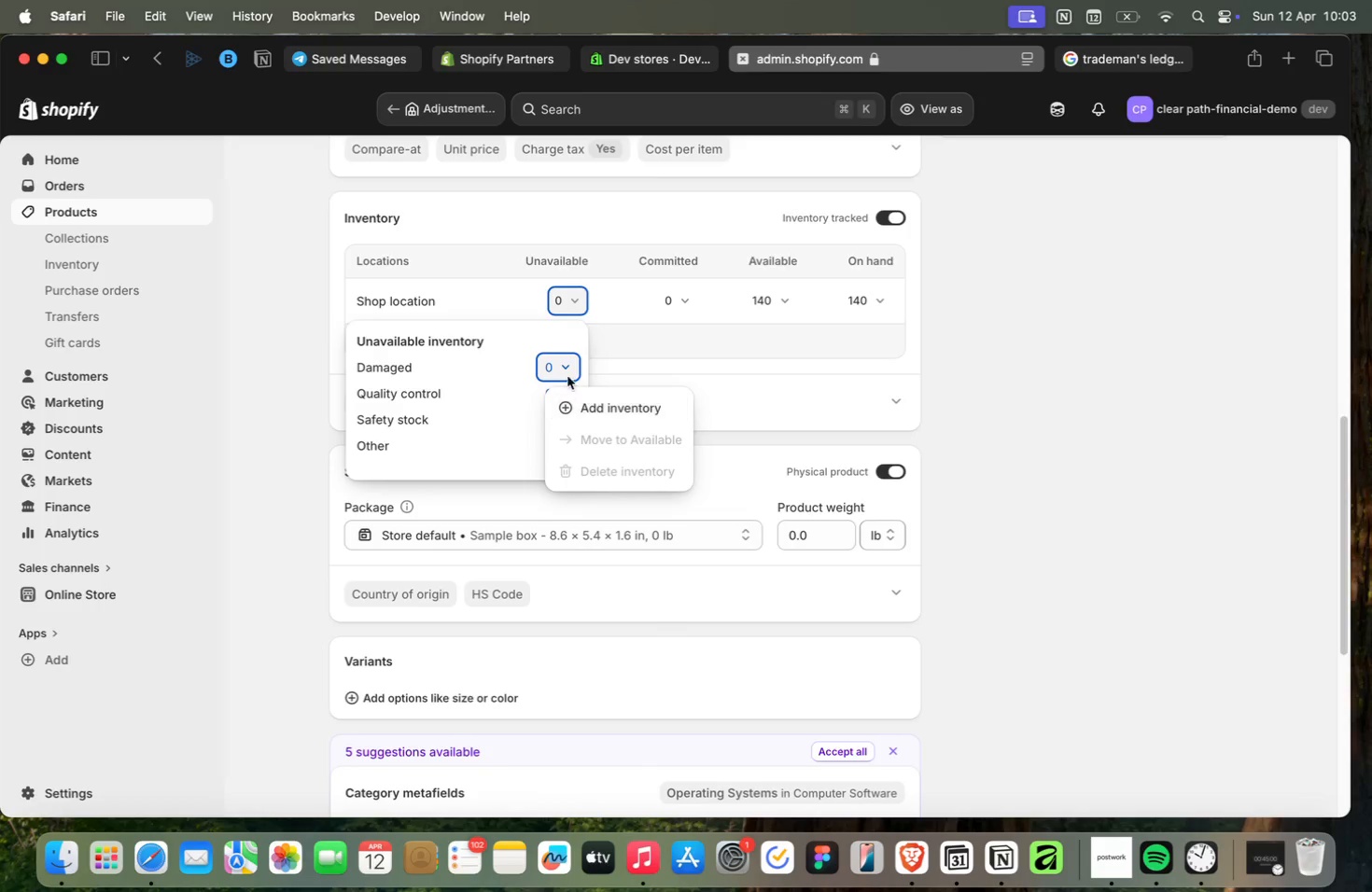 
double_click([637, 333])
 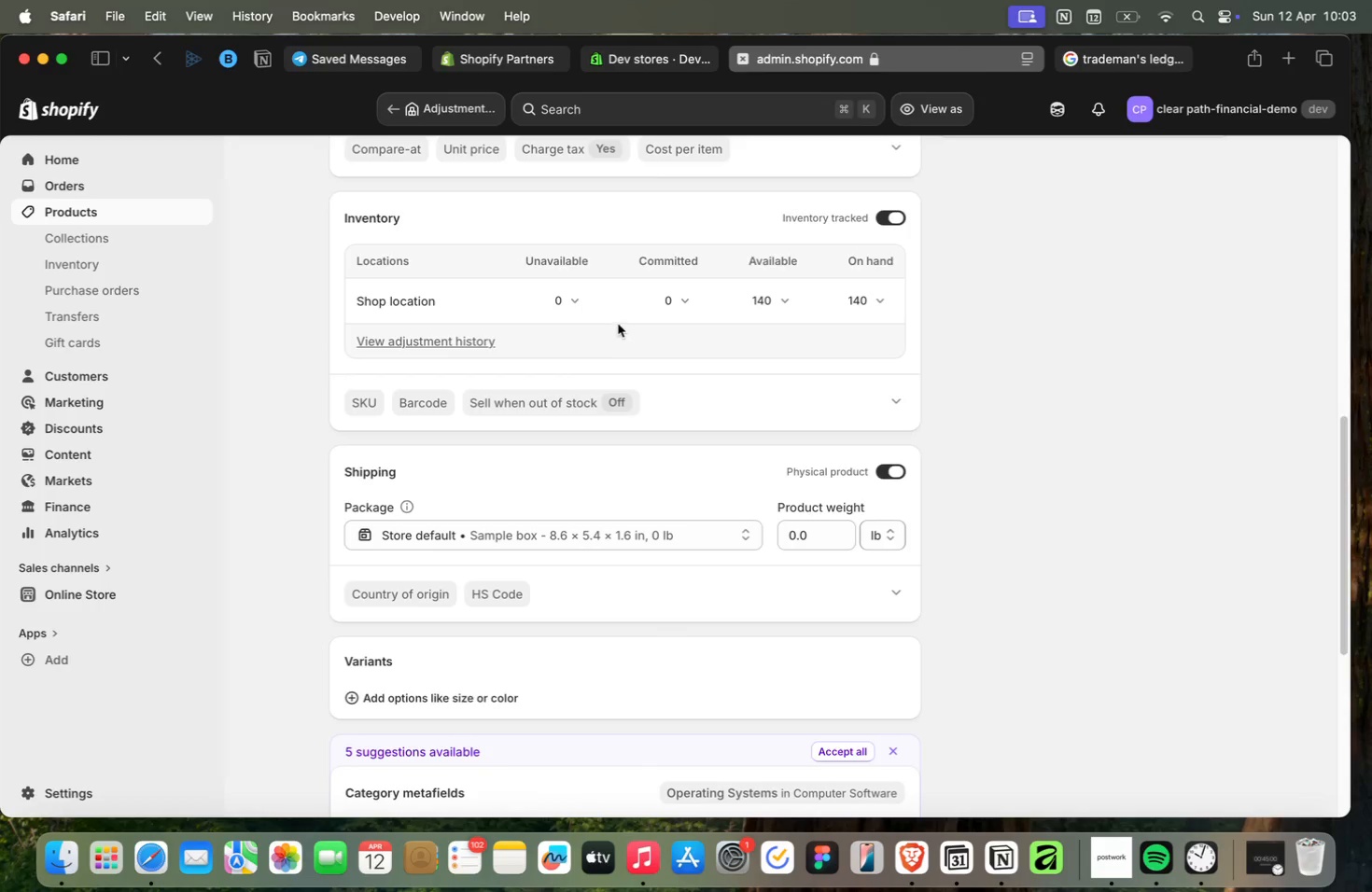 
scroll: coordinate [618, 324], scroll_direction: down, amount: 9.0
 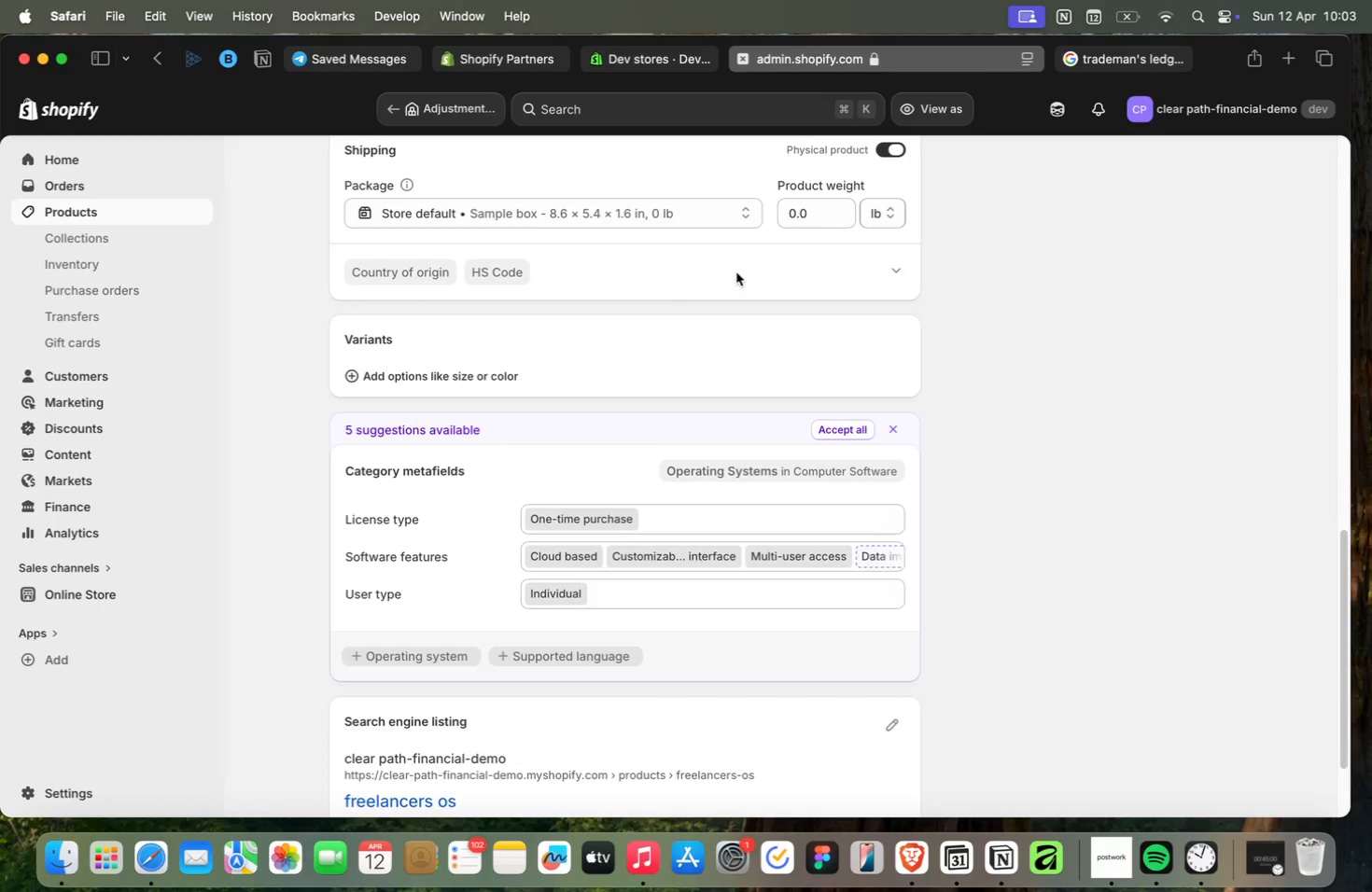 
wait(7.53)
 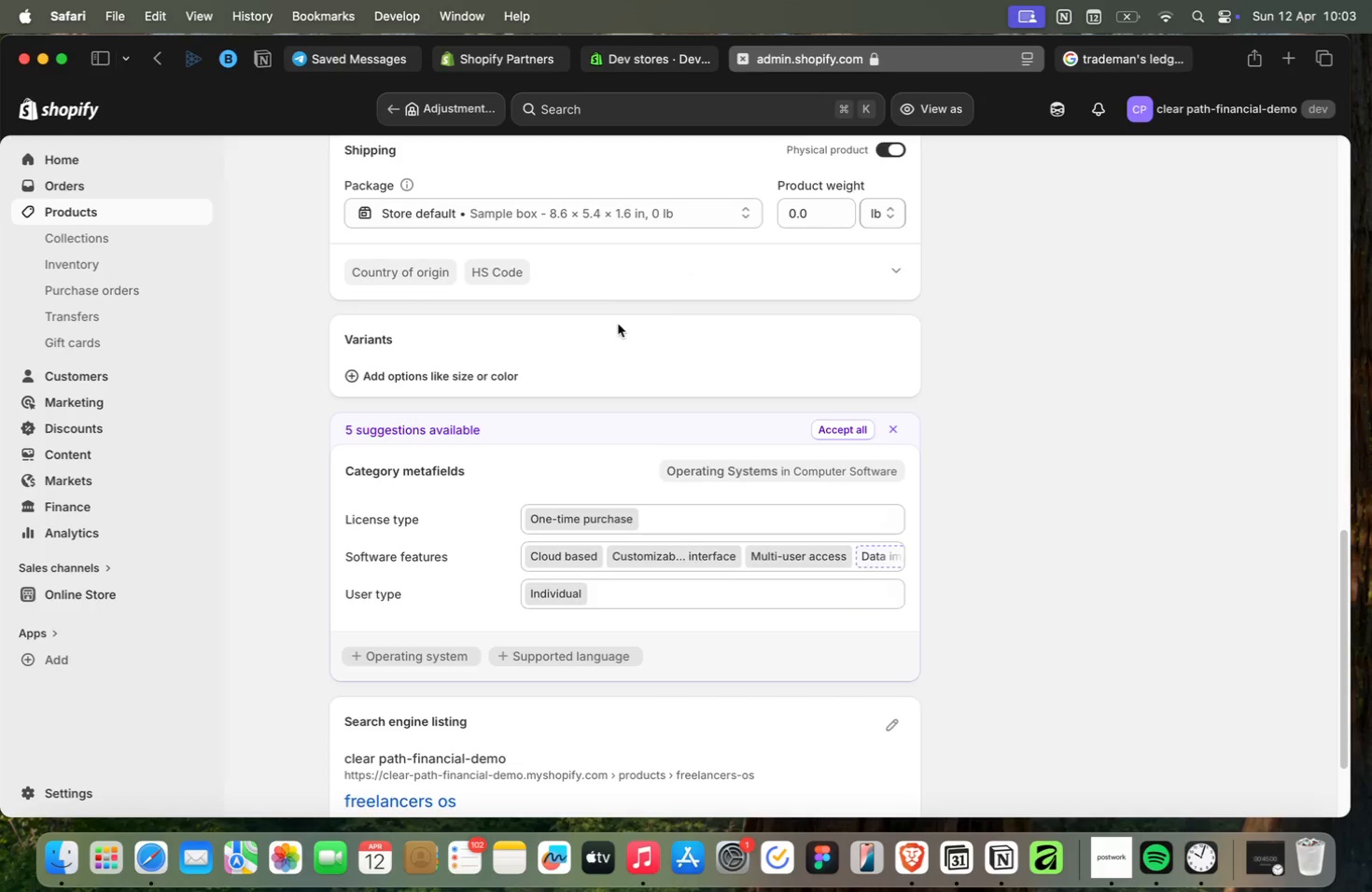 
left_click([890, 151])
 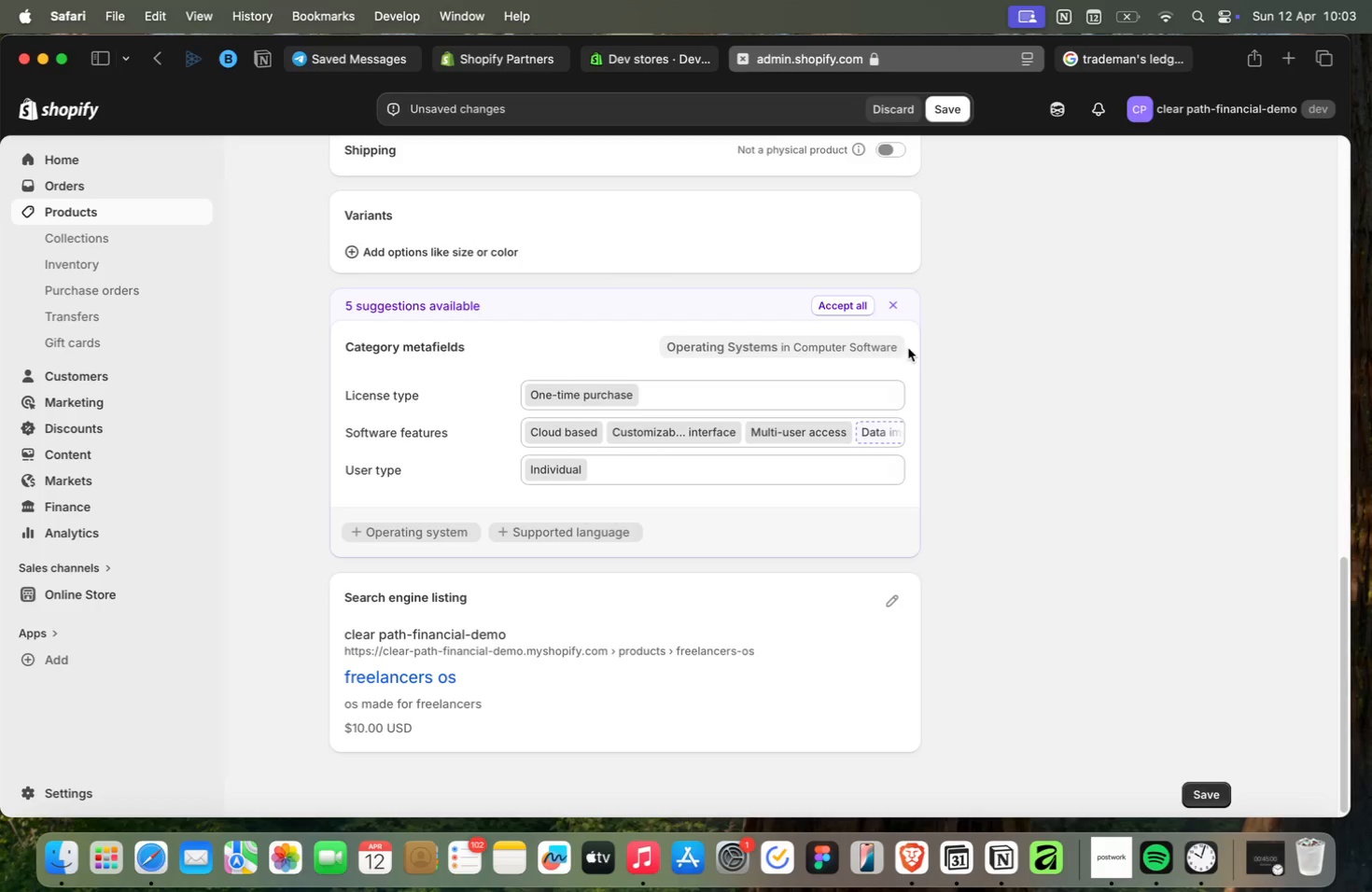 
scroll: coordinate [908, 364], scroll_direction: down, amount: 1.0
 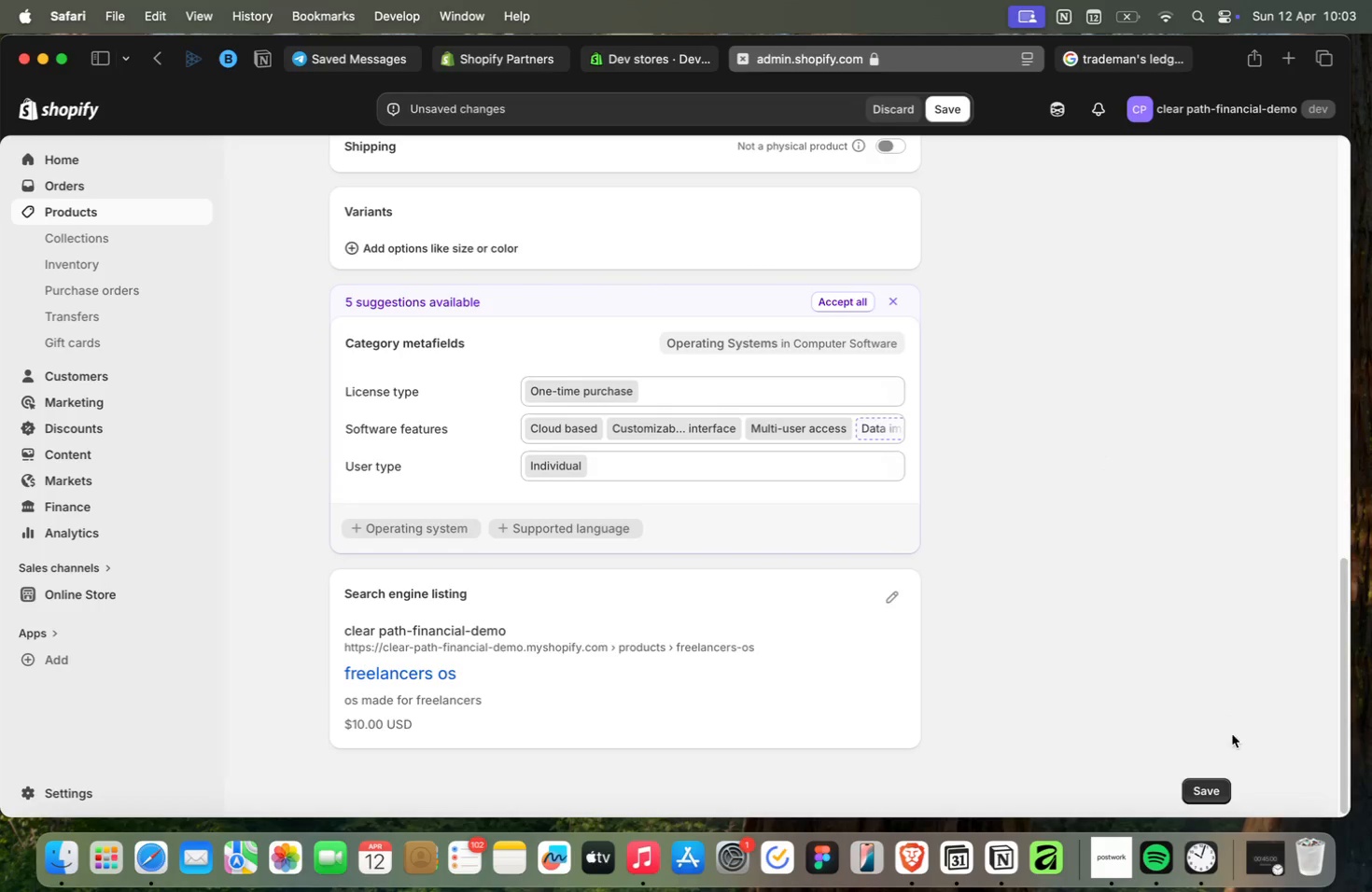 
left_click([1224, 800])
 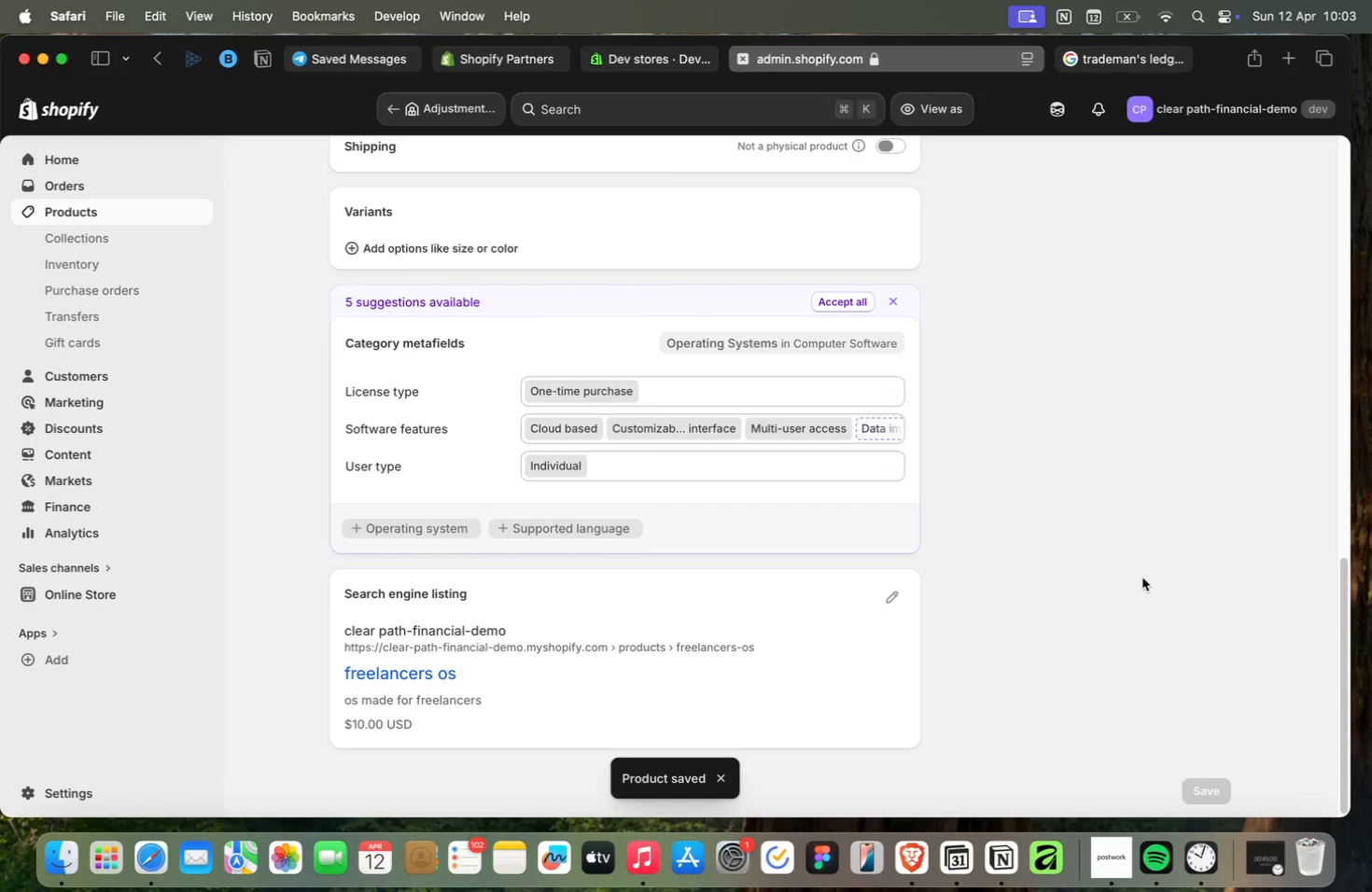 
wait(5.33)
 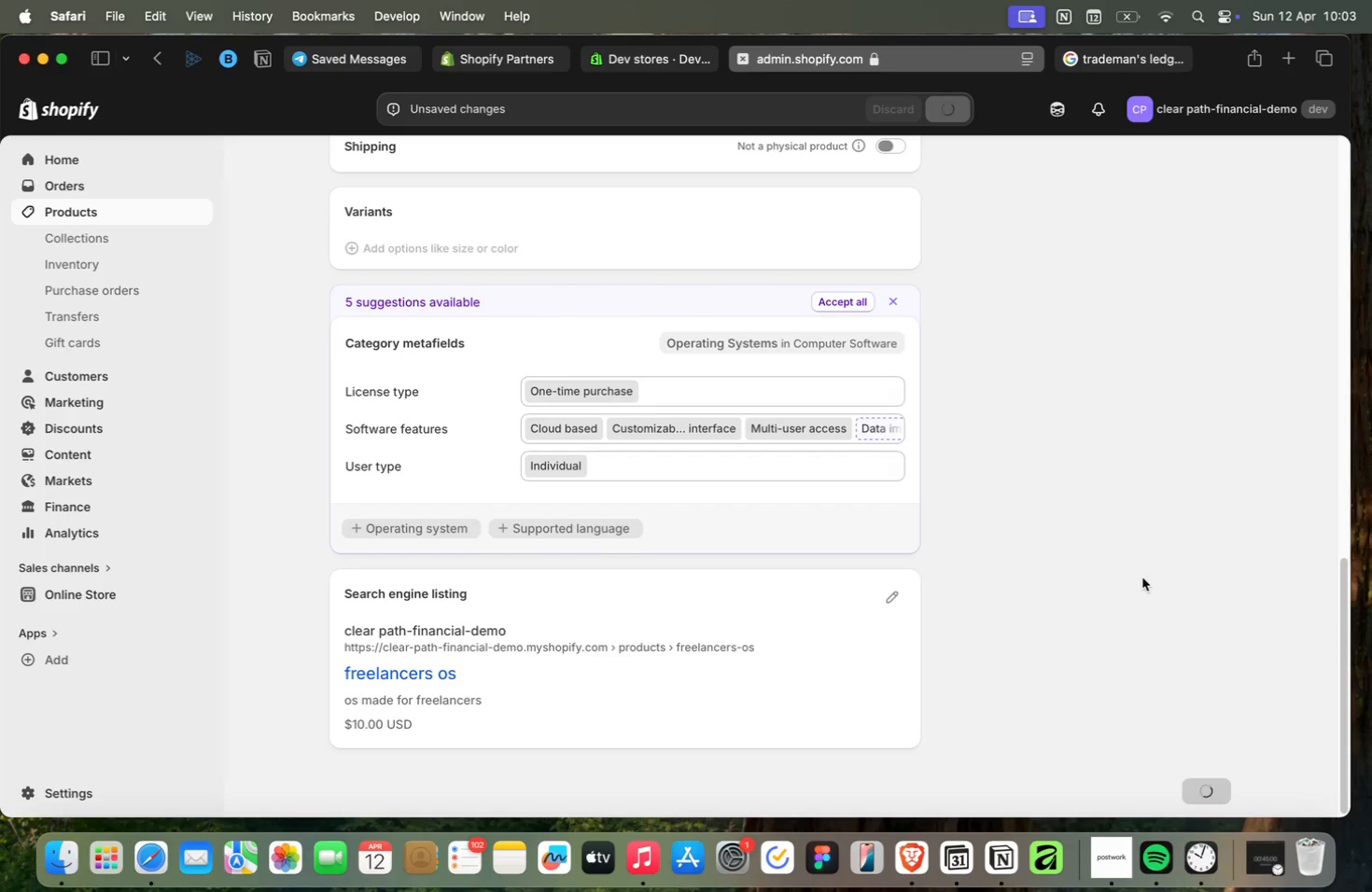 
scroll: coordinate [724, 369], scroll_direction: up, amount: 22.0
 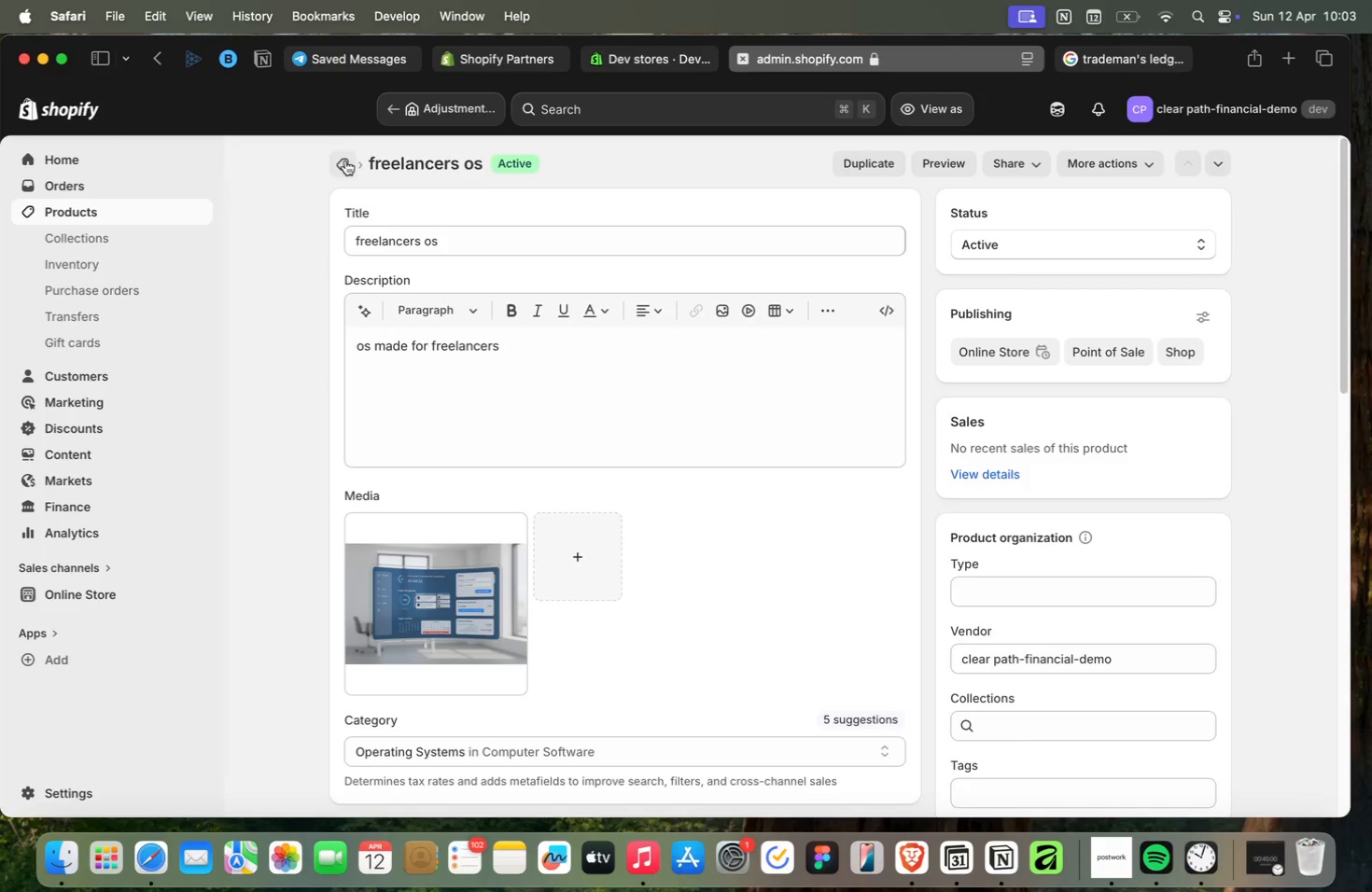 
left_click([345, 160])
 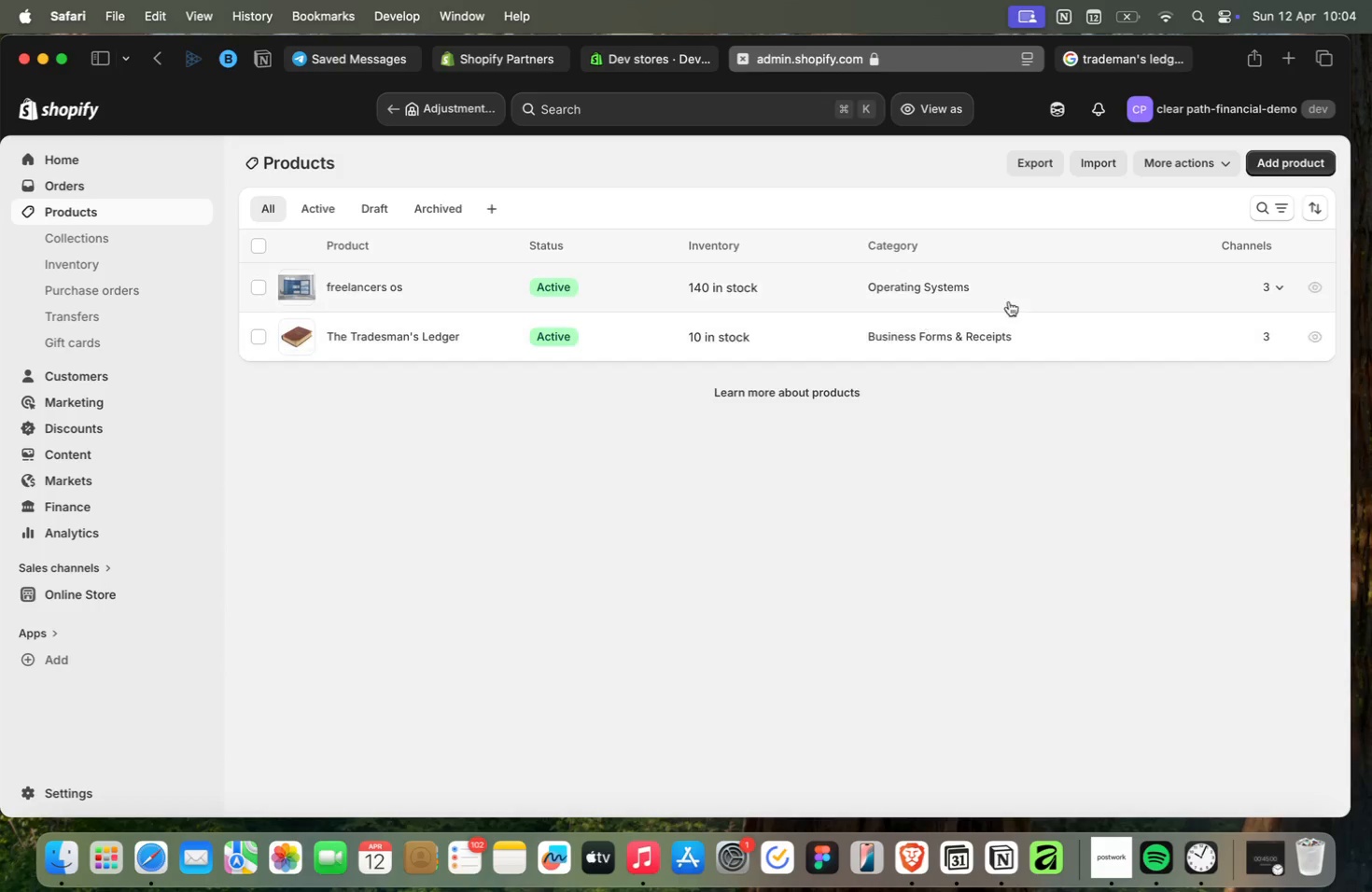 
left_click([1286, 167])
 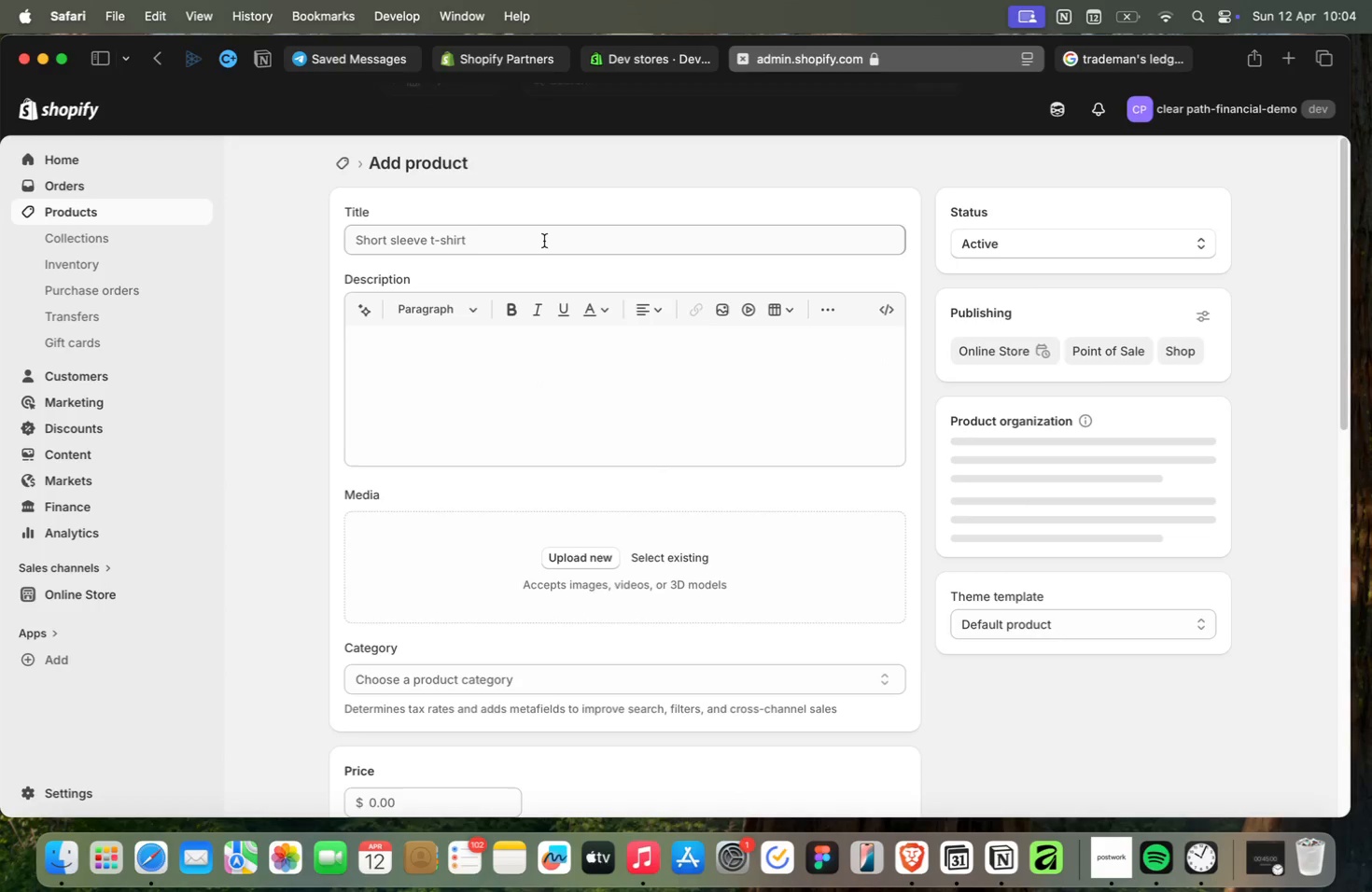 
left_click([544, 241])
 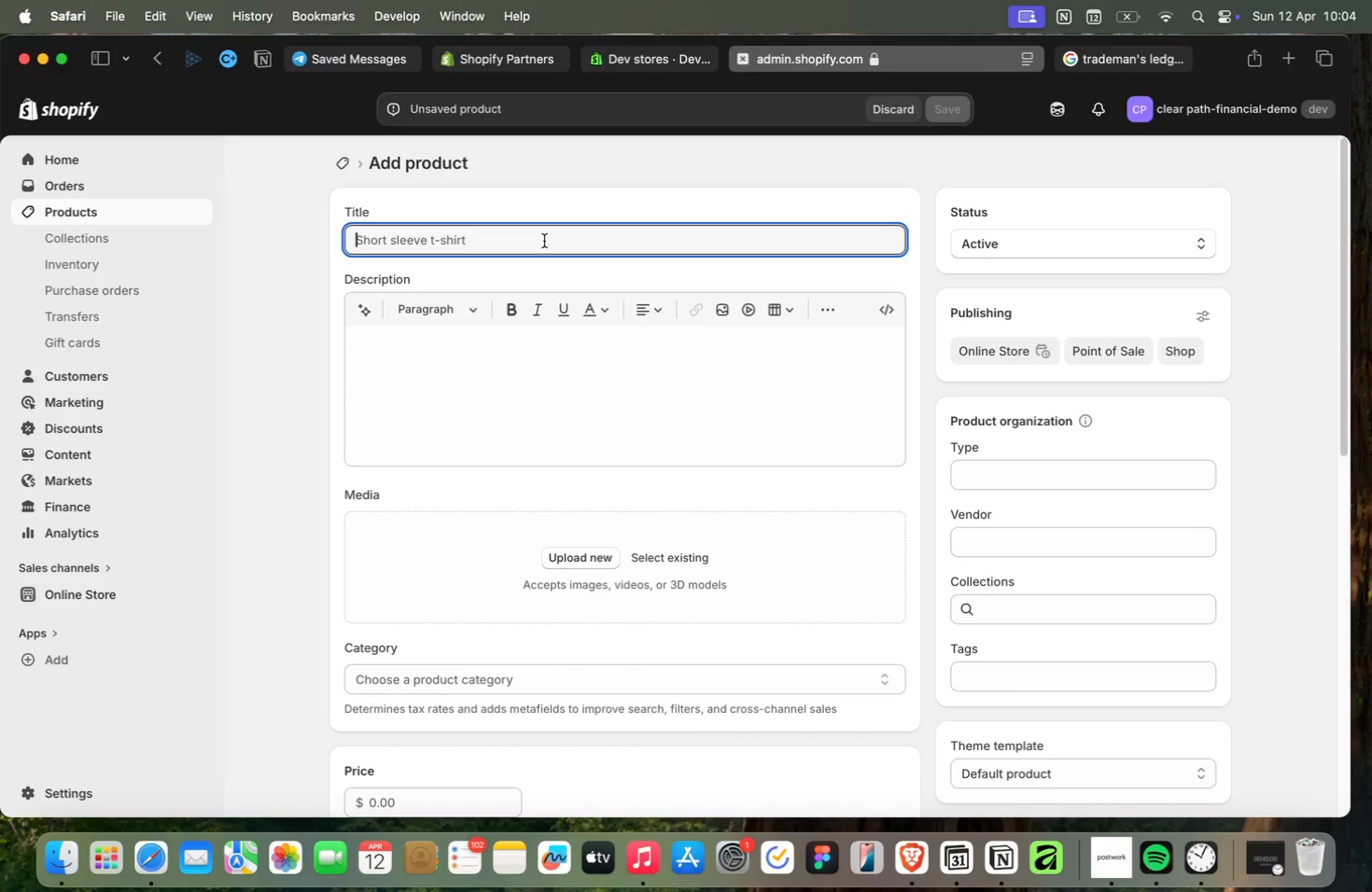 
wait(32.82)
 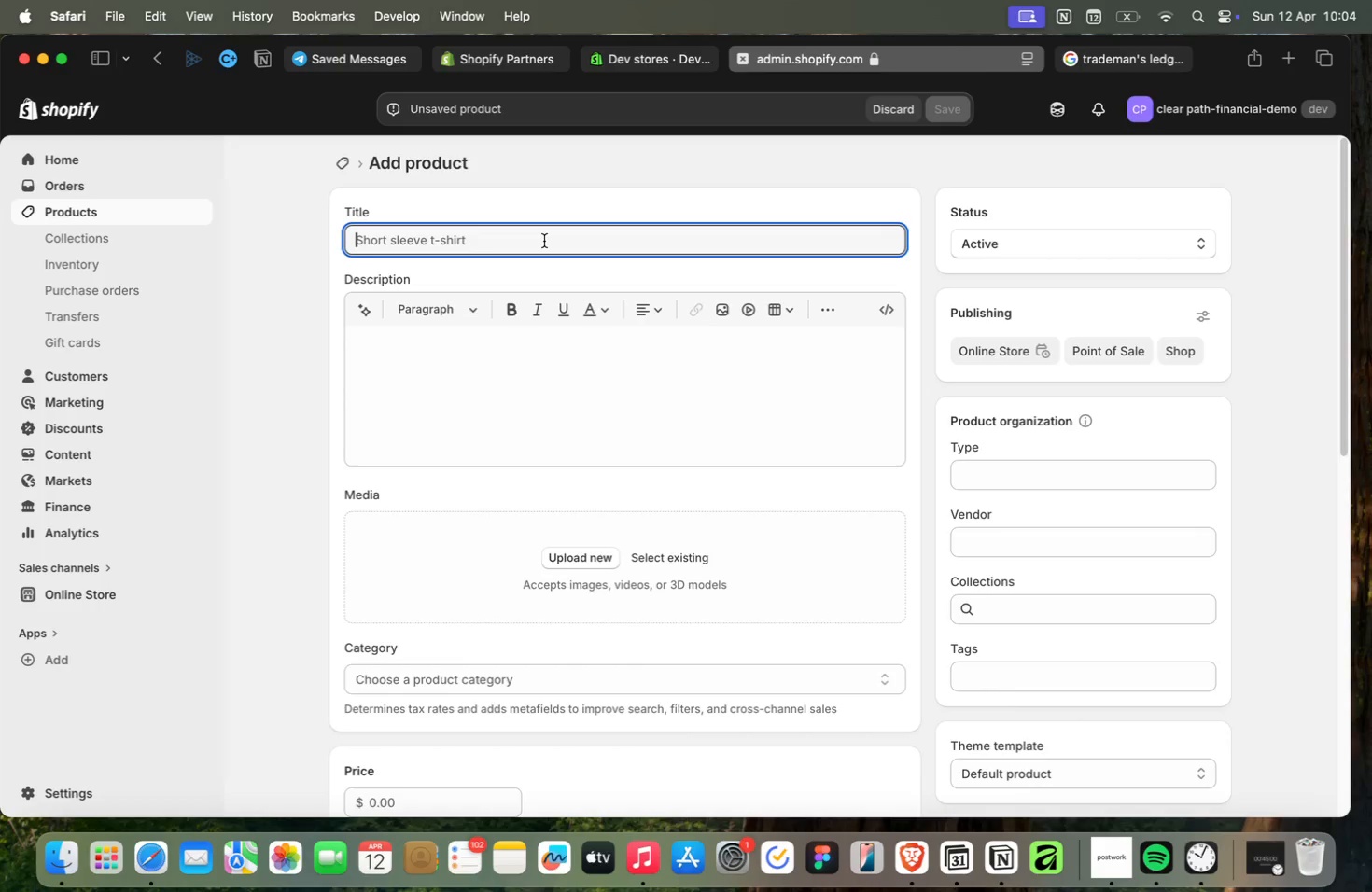 
left_click([925, 360])
 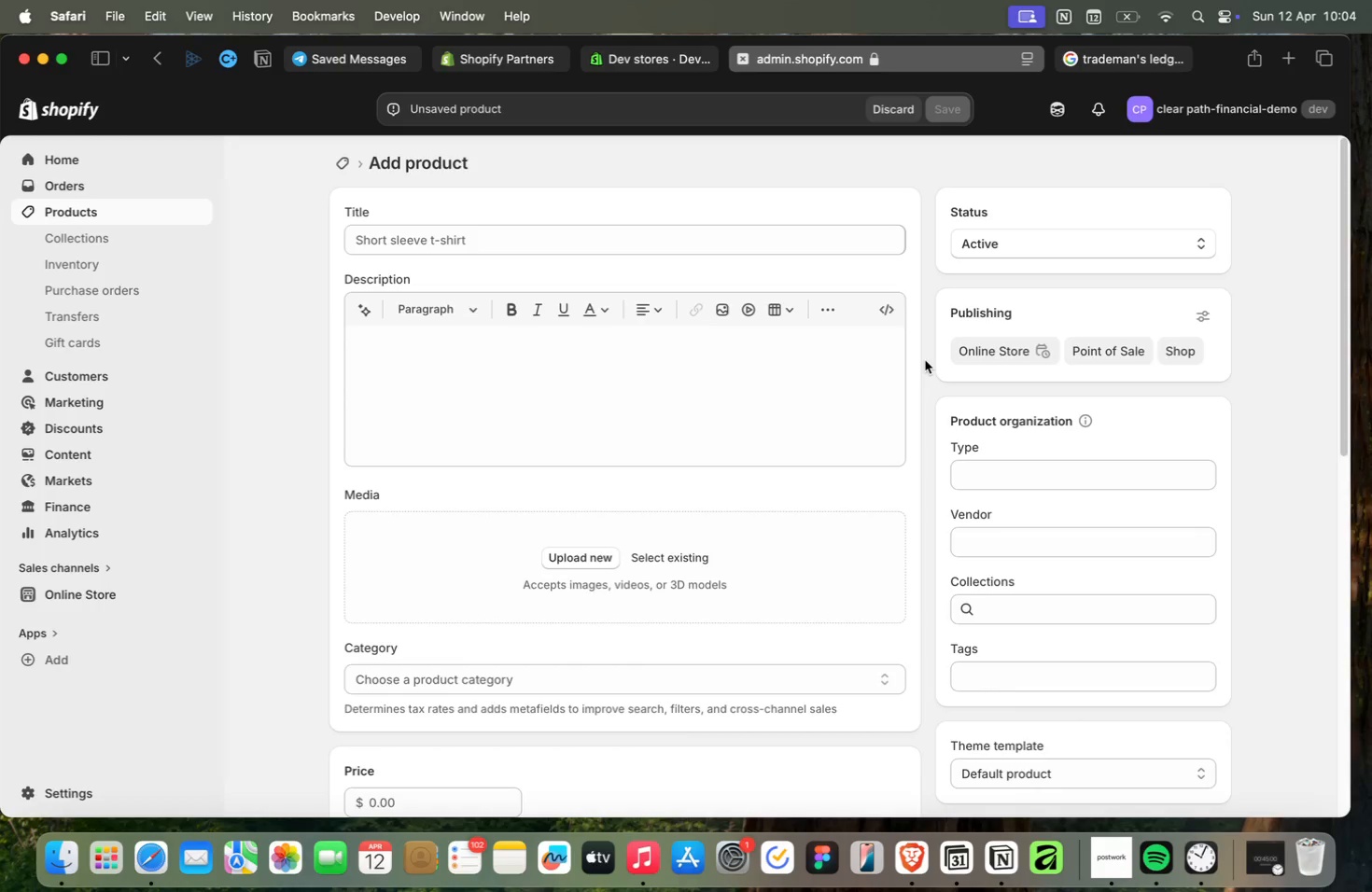 
wait(24.47)
 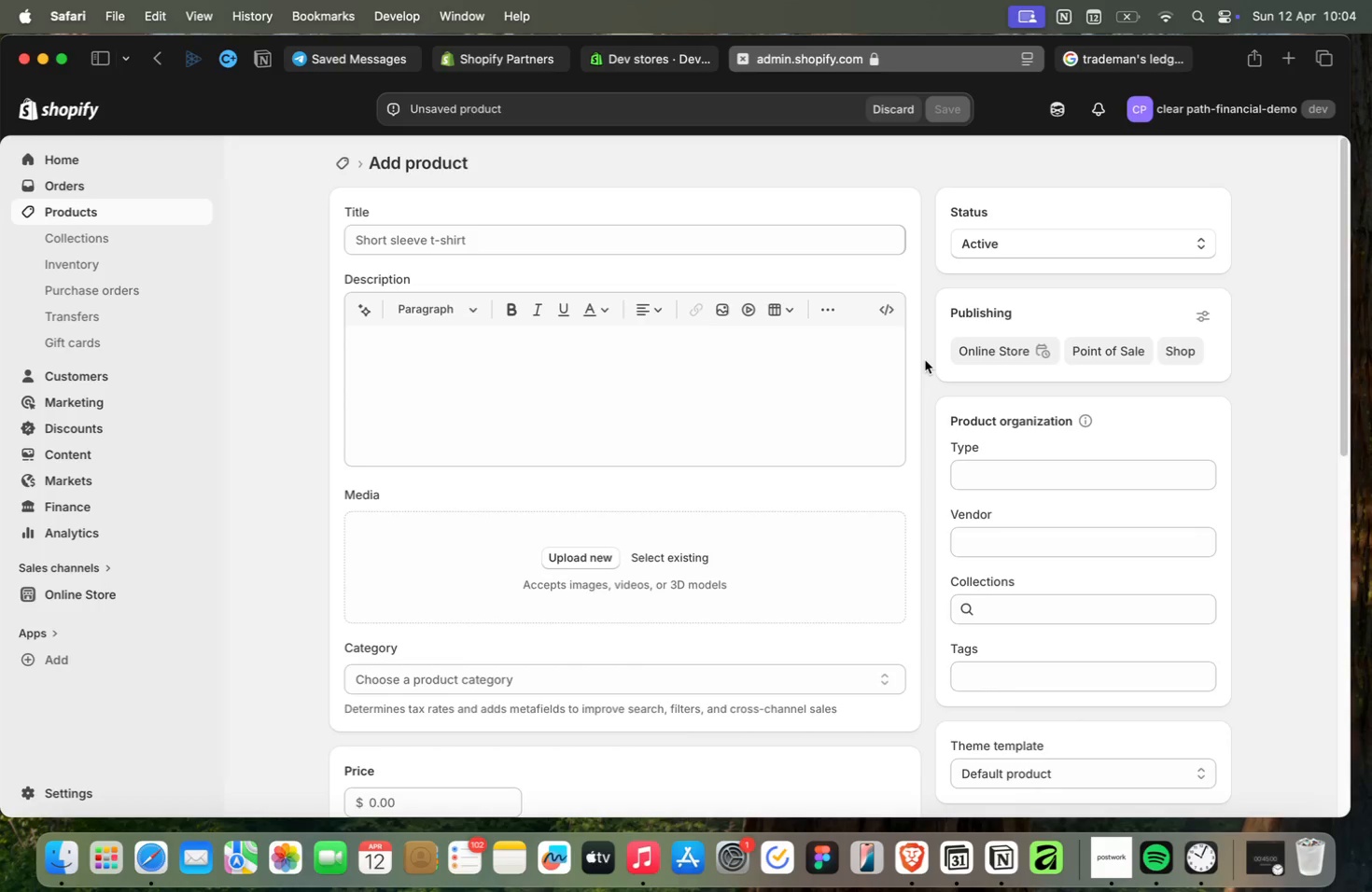 
left_click([342, 168])
 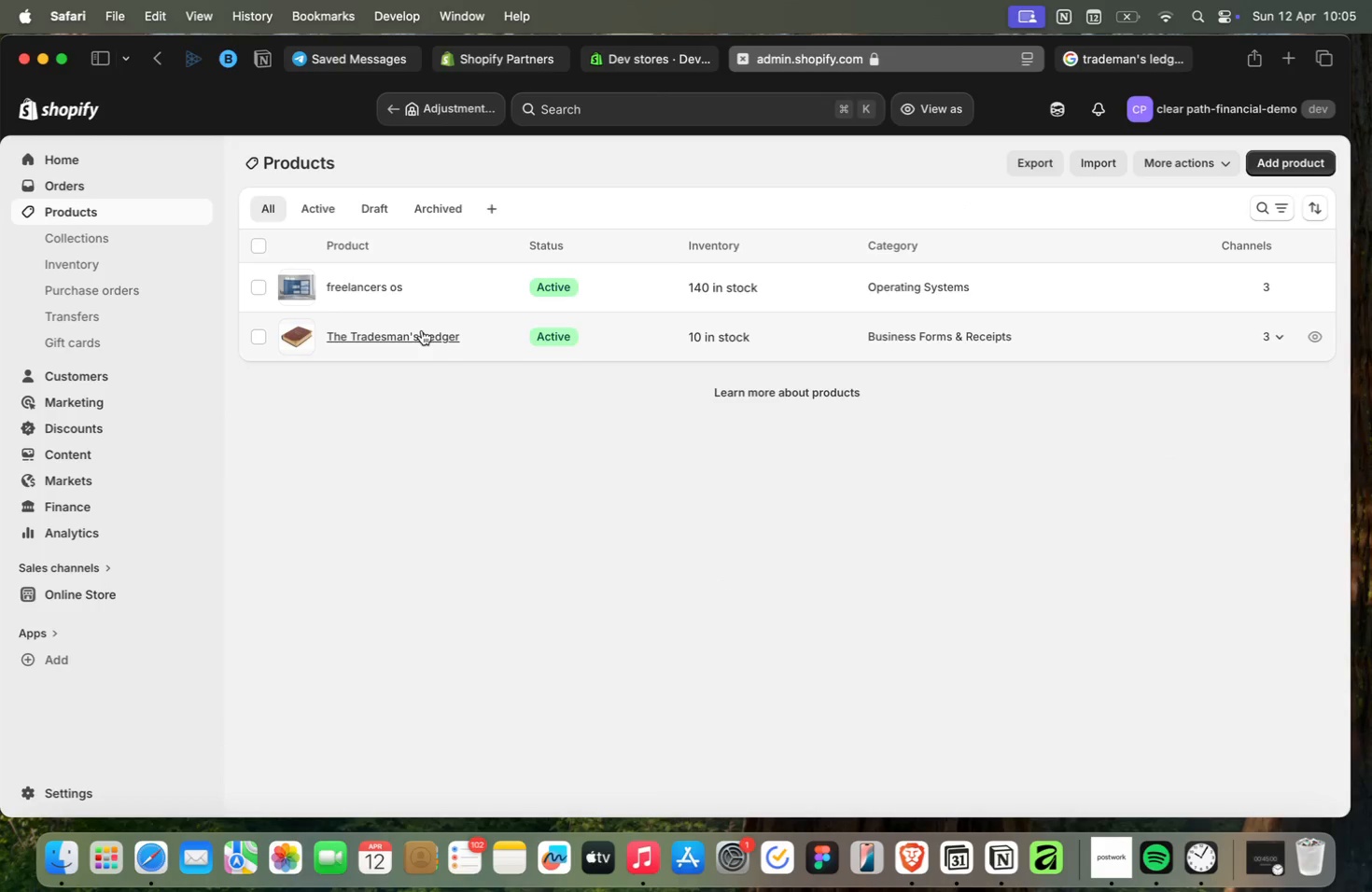 
left_click([469, 327])
 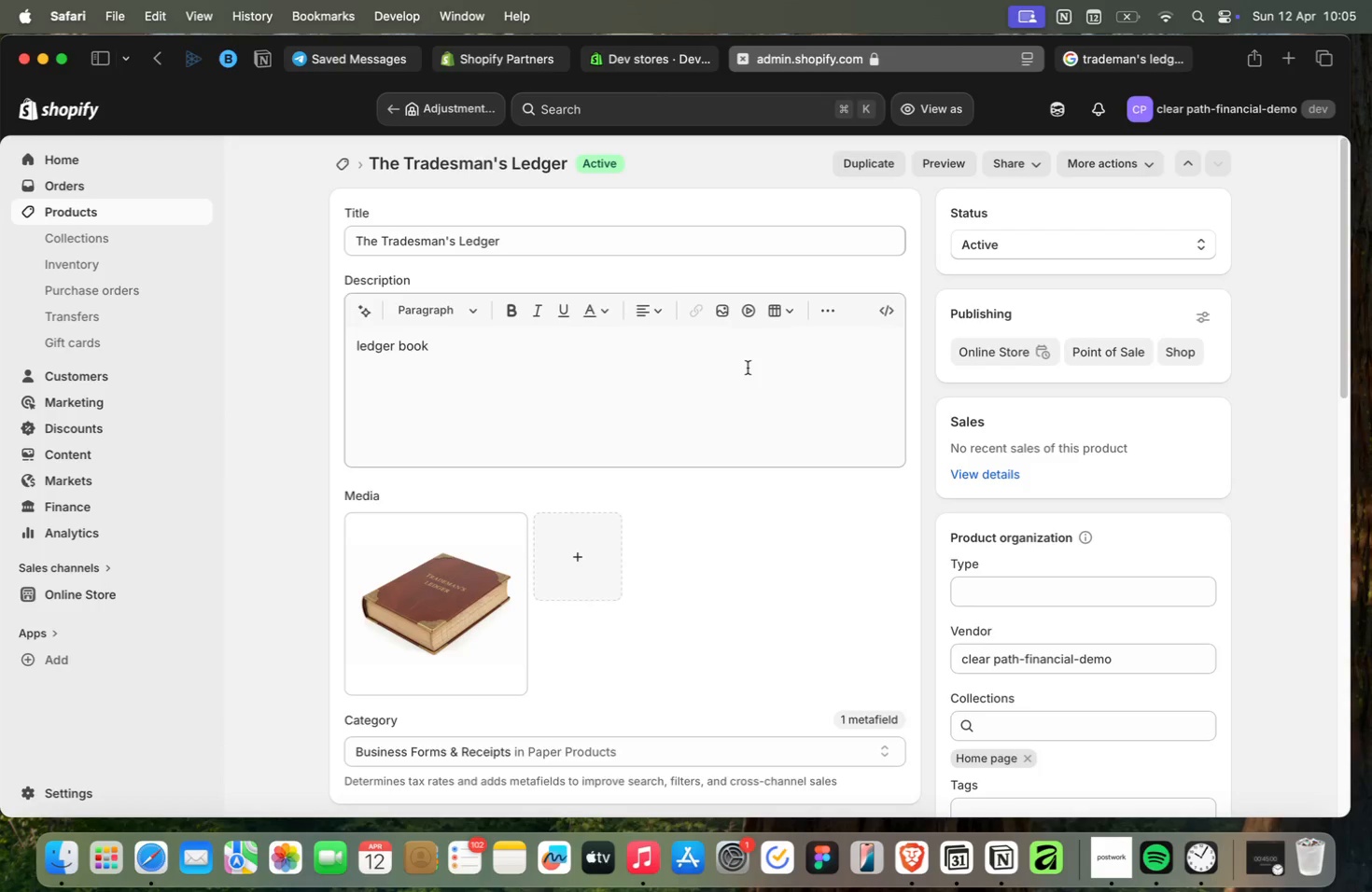 
wait(7.75)
 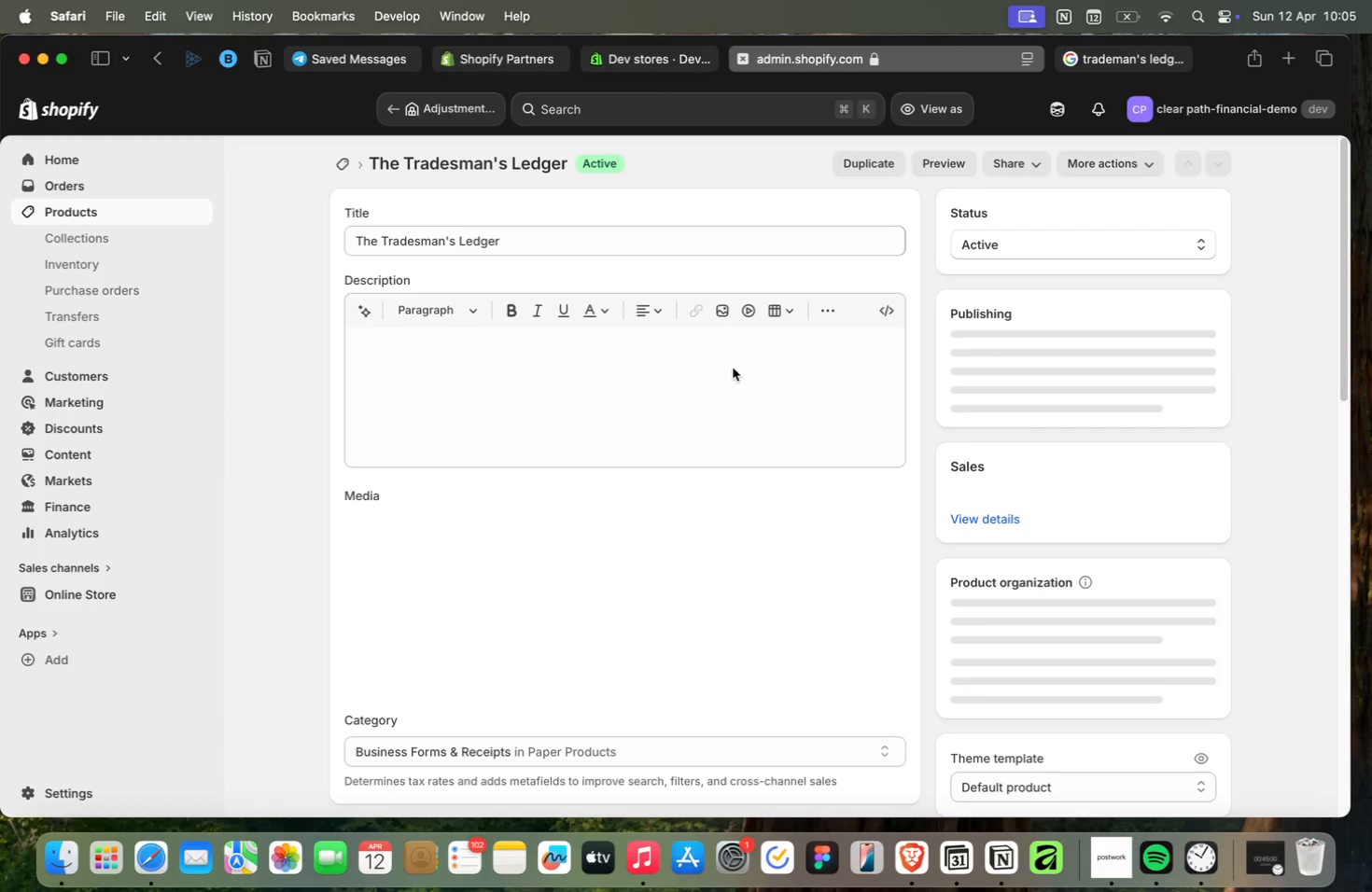 
scroll: coordinate [841, 453], scroll_direction: down, amount: 20.0
 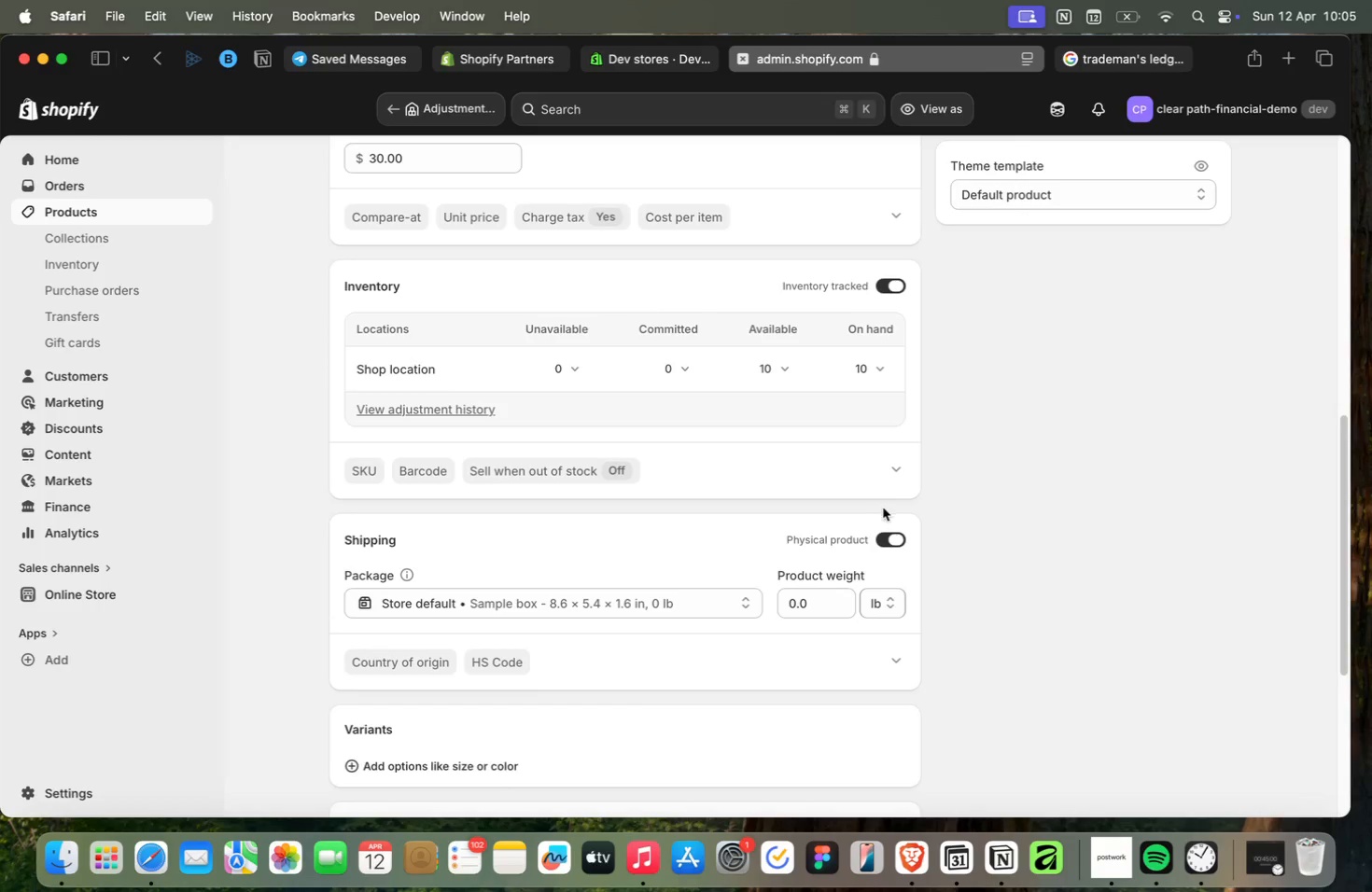 
wait(6.33)
 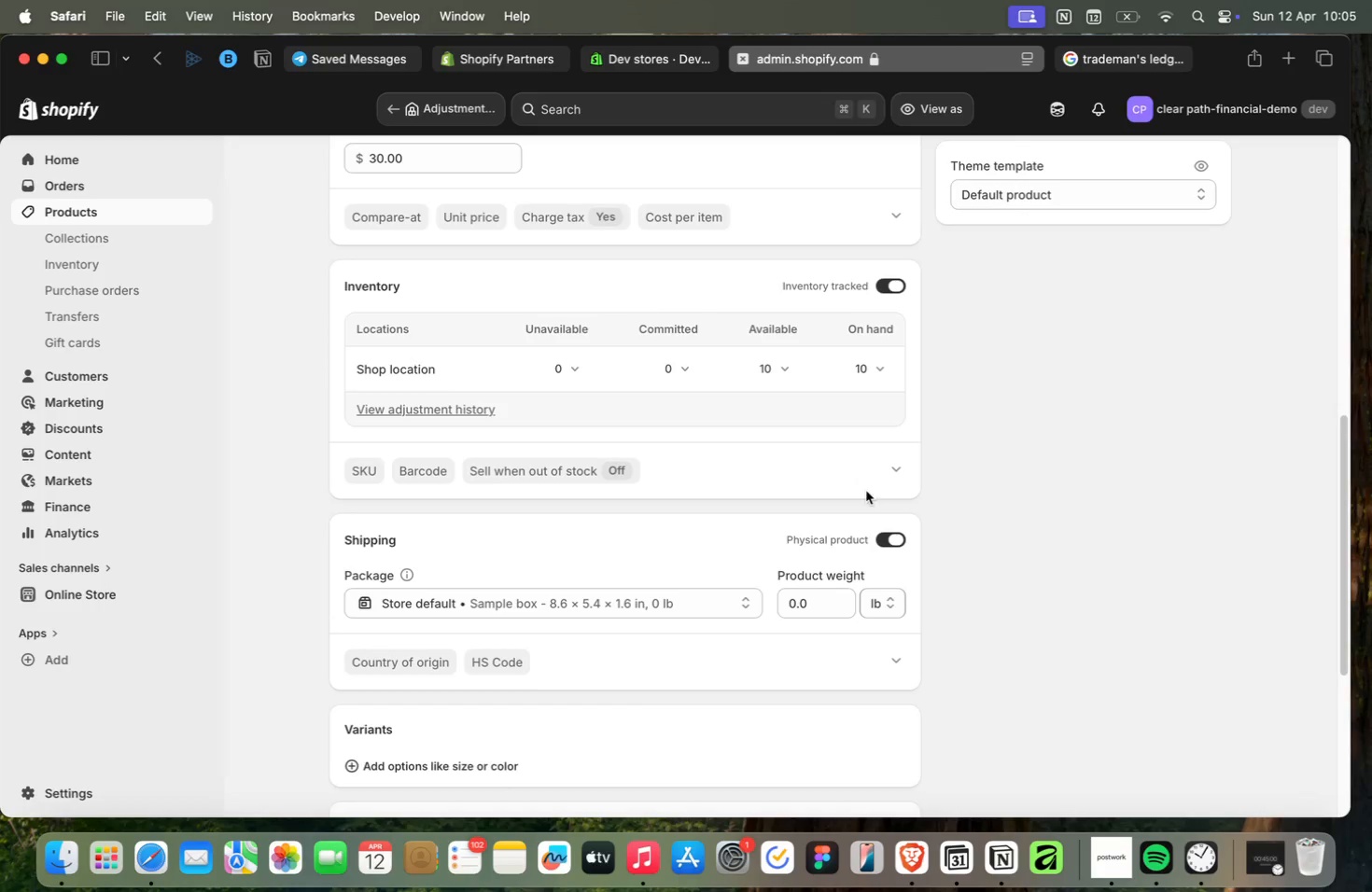 
left_click([882, 541])
 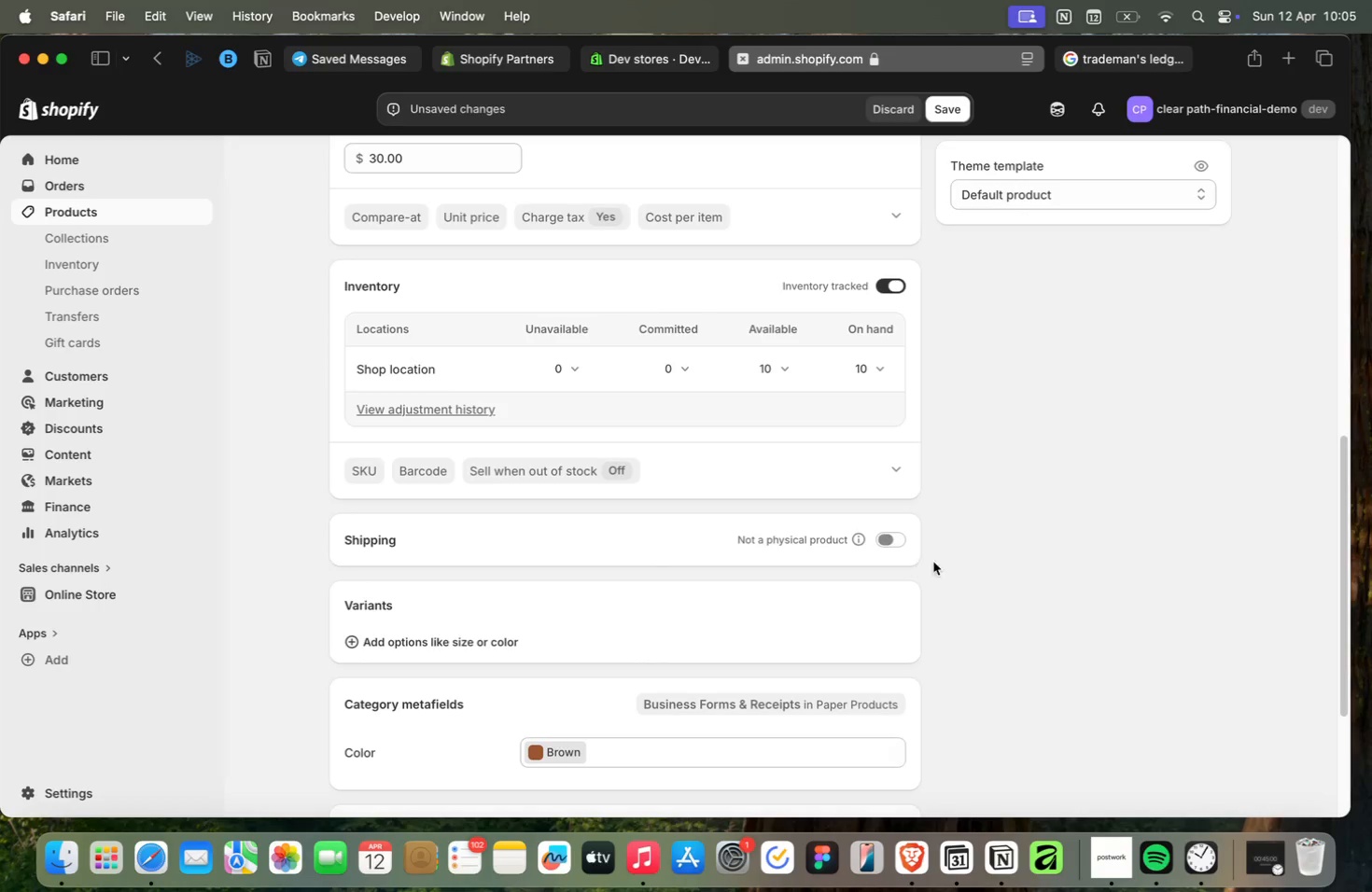 
scroll: coordinate [945, 565], scroll_direction: down, amount: 19.0
 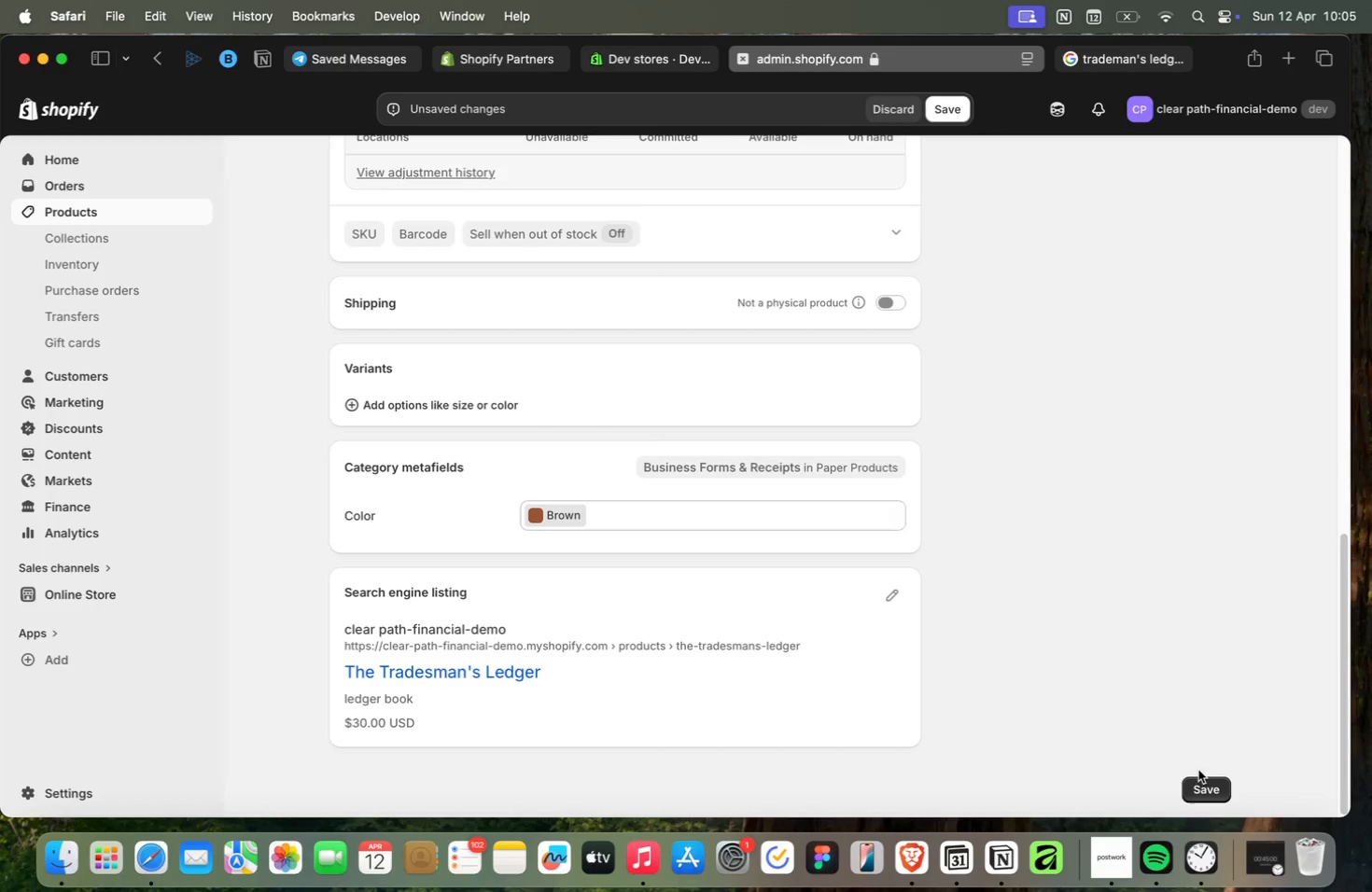 
left_click([1209, 781])
 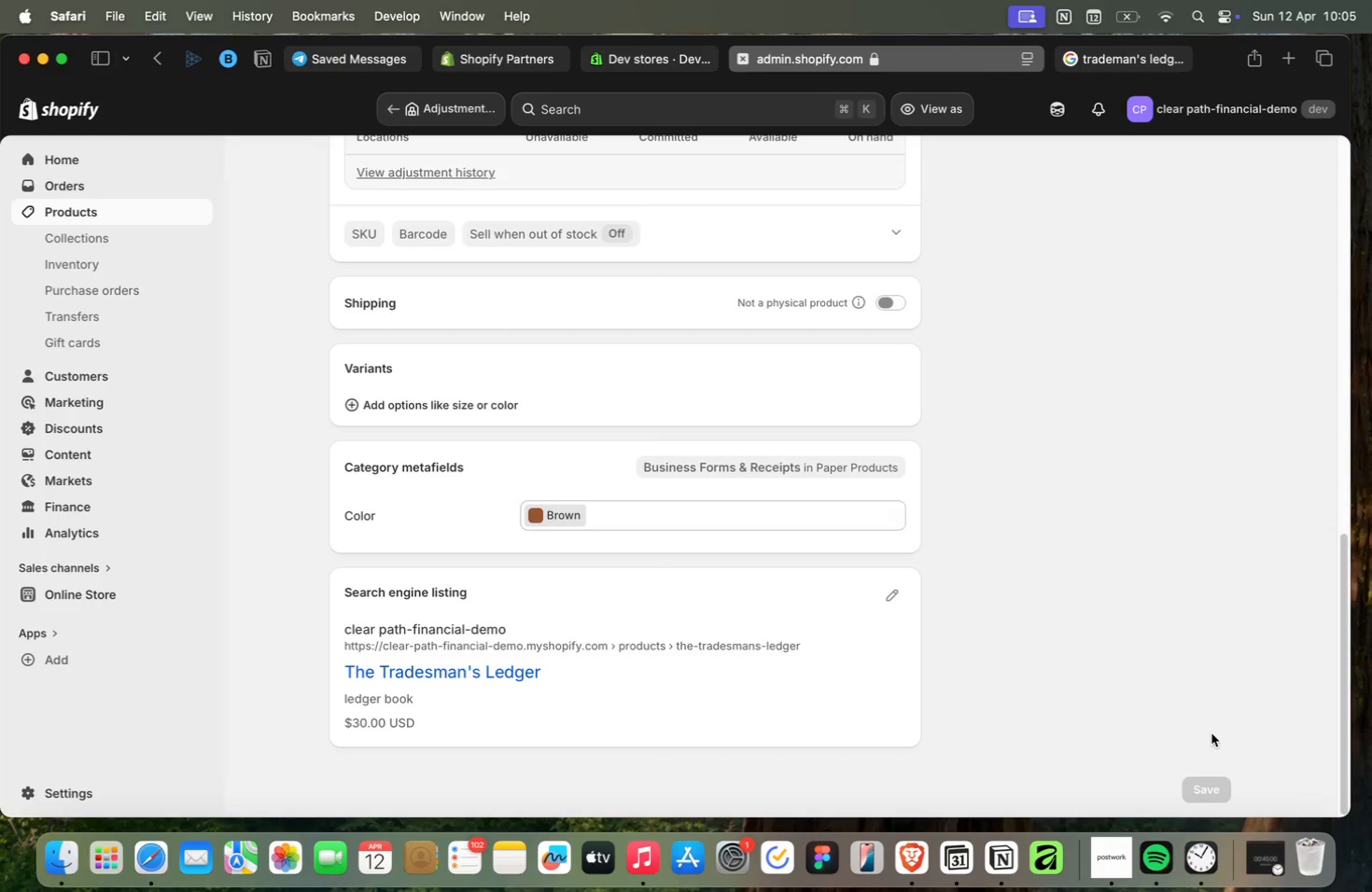 
wait(15.46)
 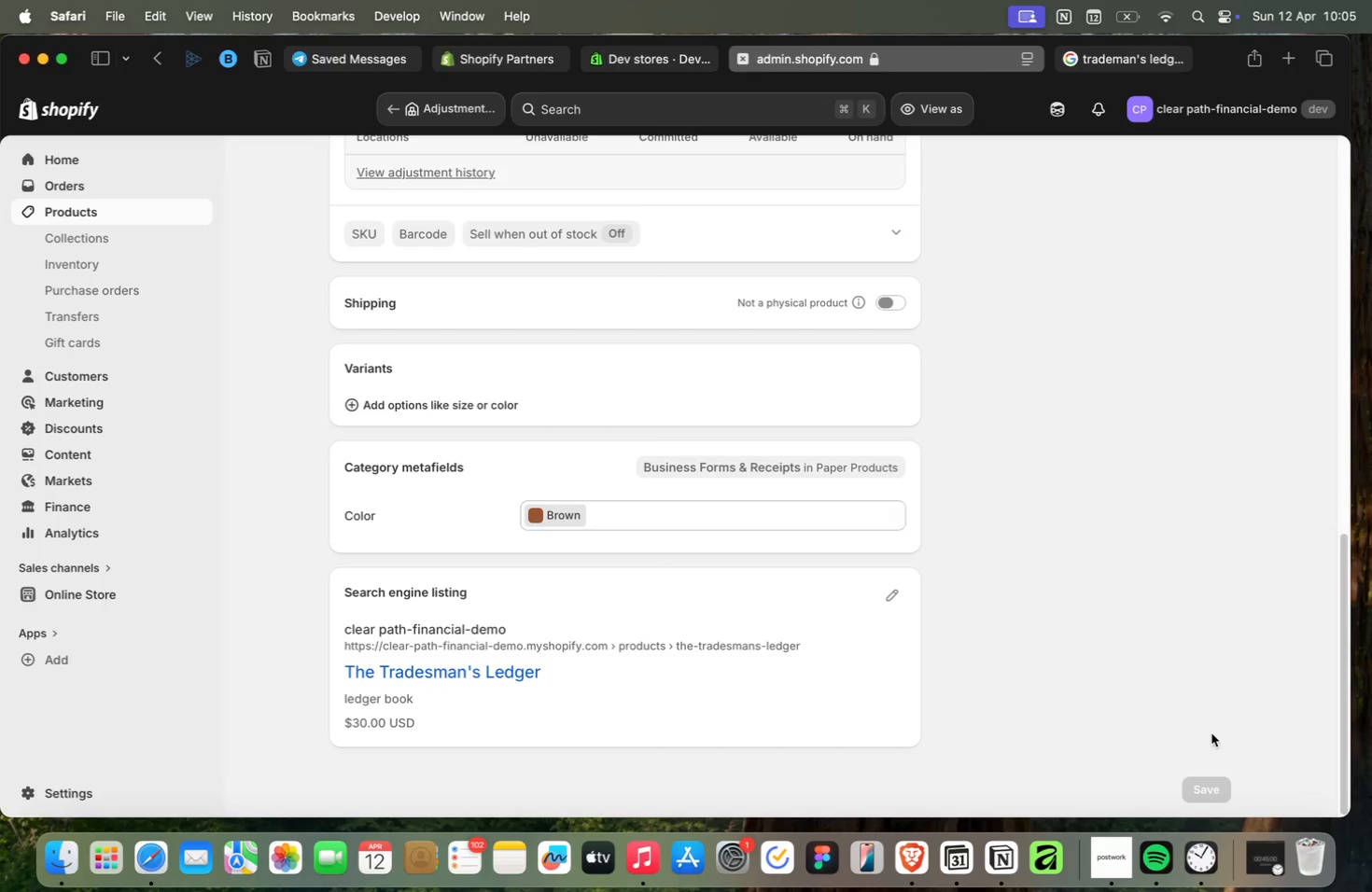 
scroll: coordinate [410, 401], scroll_direction: up, amount: 21.0
 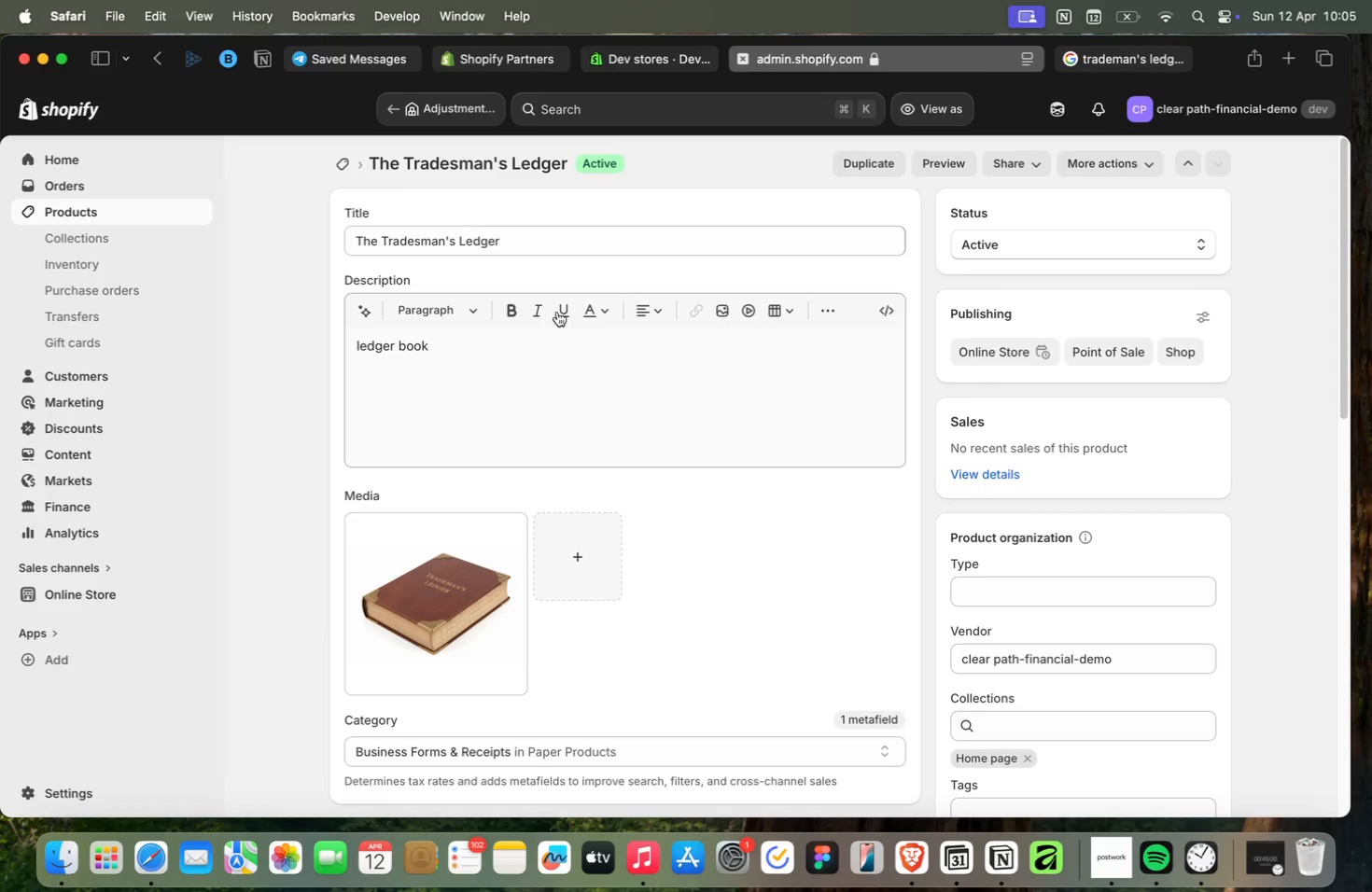 
left_click([345, 159])
 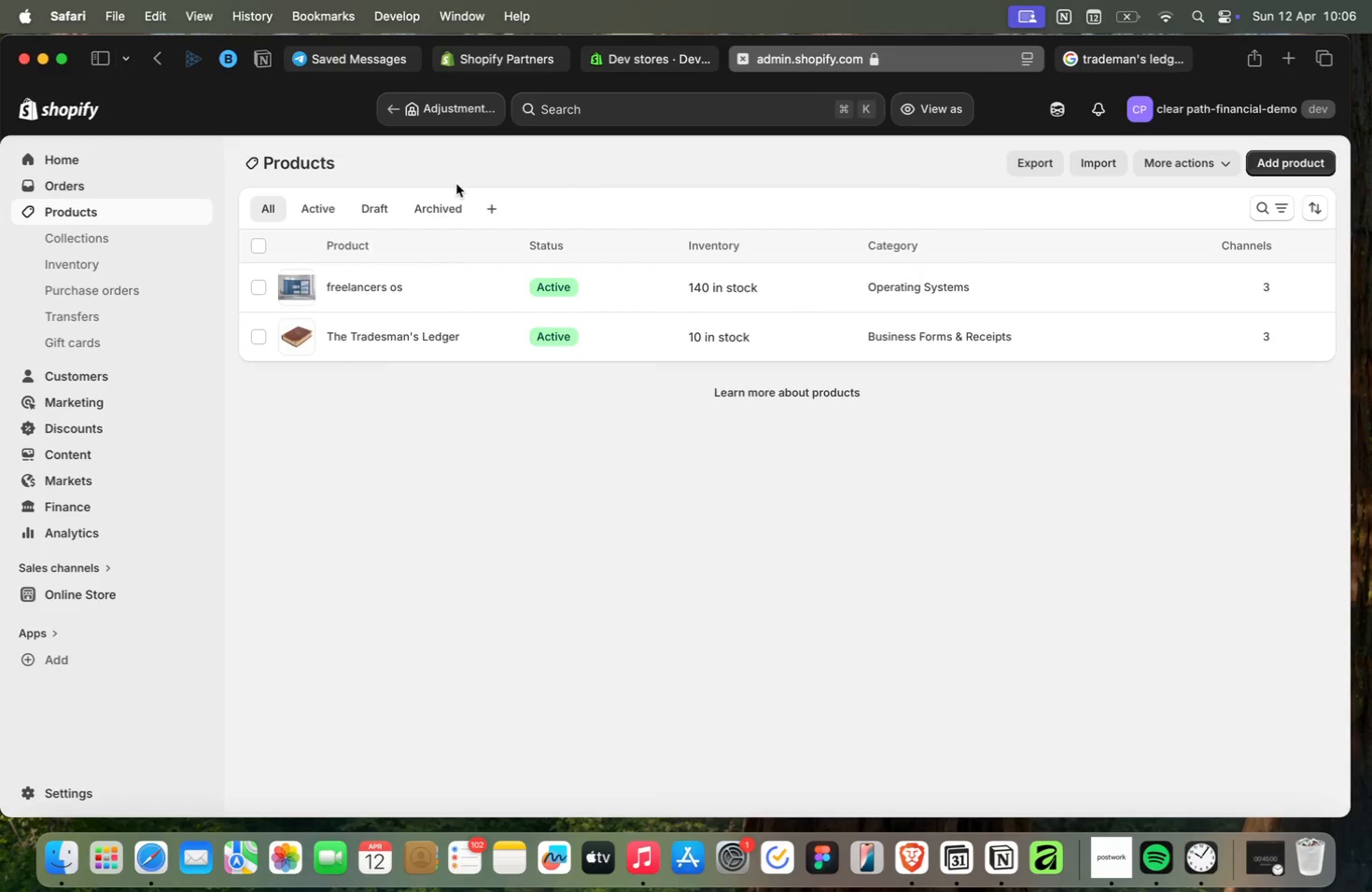 
wait(10.36)
 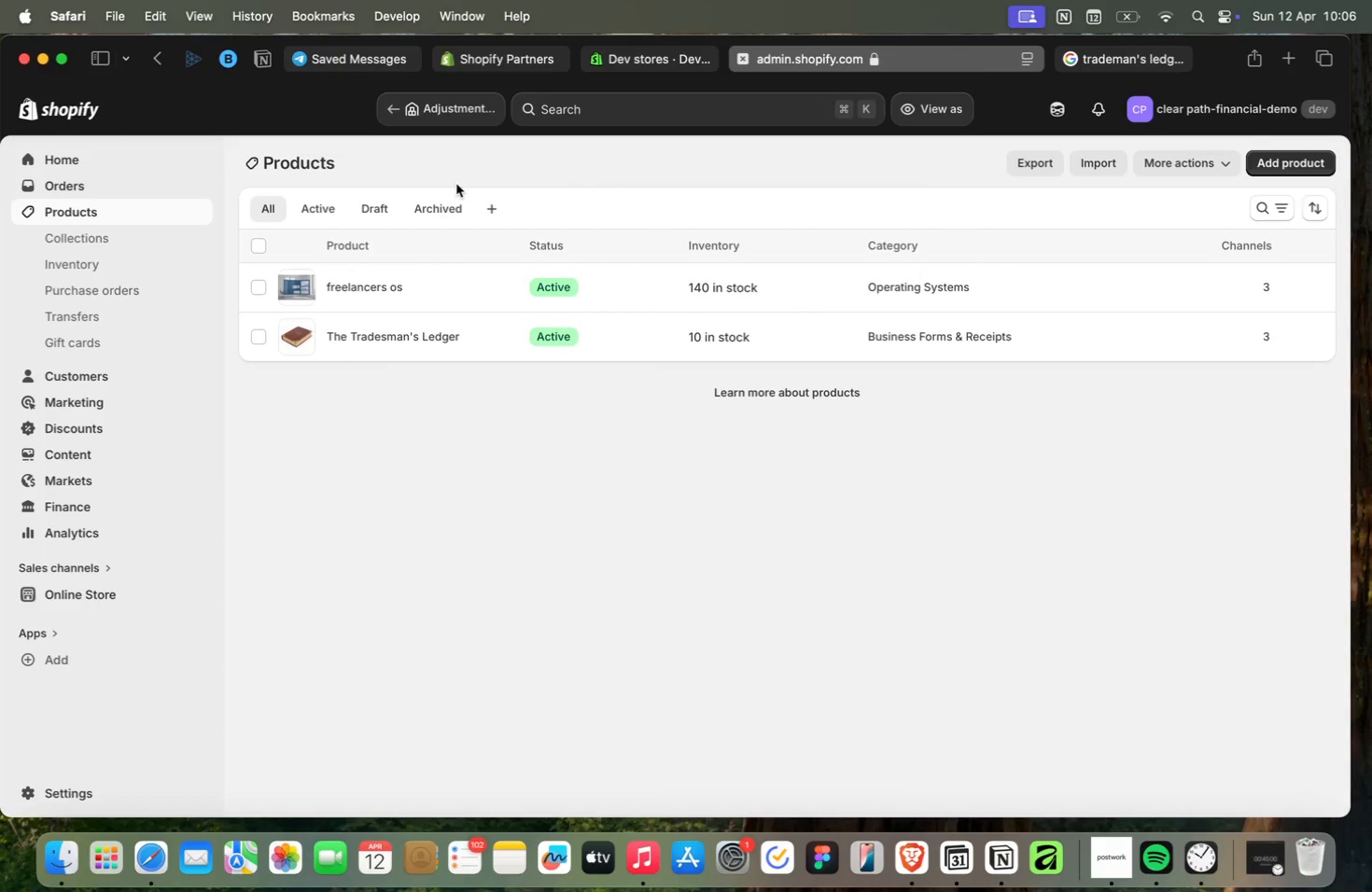 
left_click([1302, 168])
 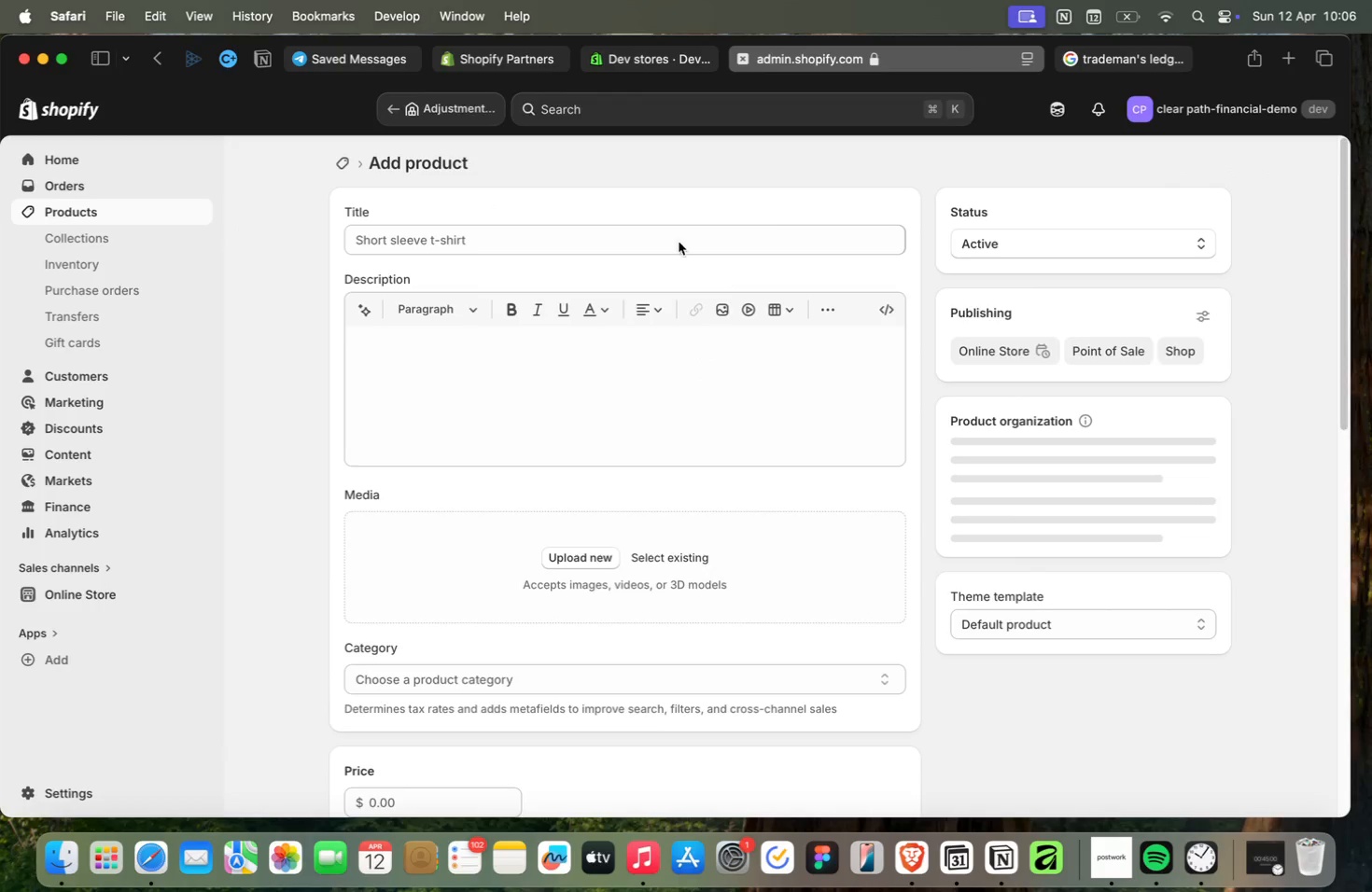 
left_click([623, 245])
 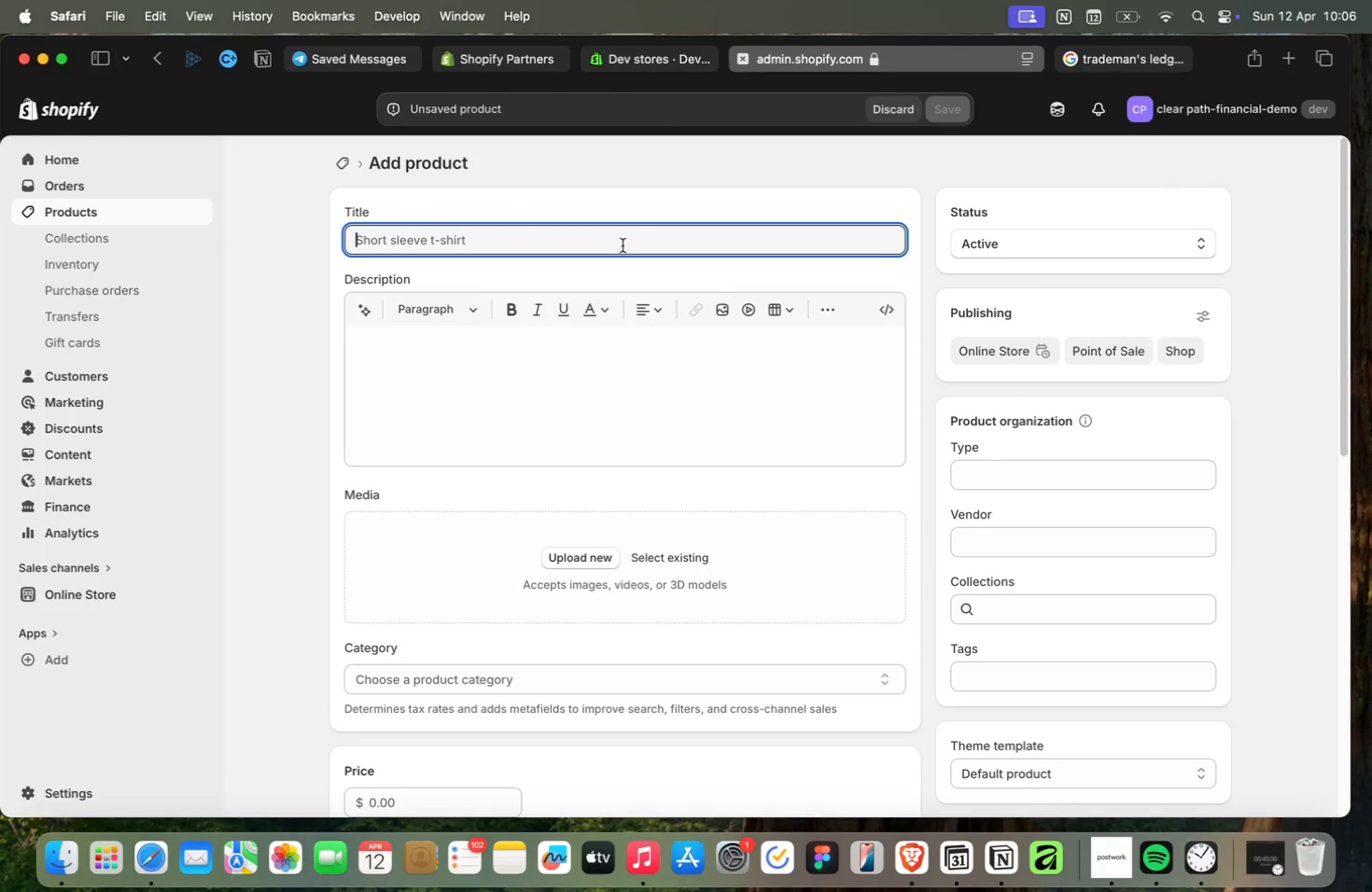 
type(retail reconcielation pack)
 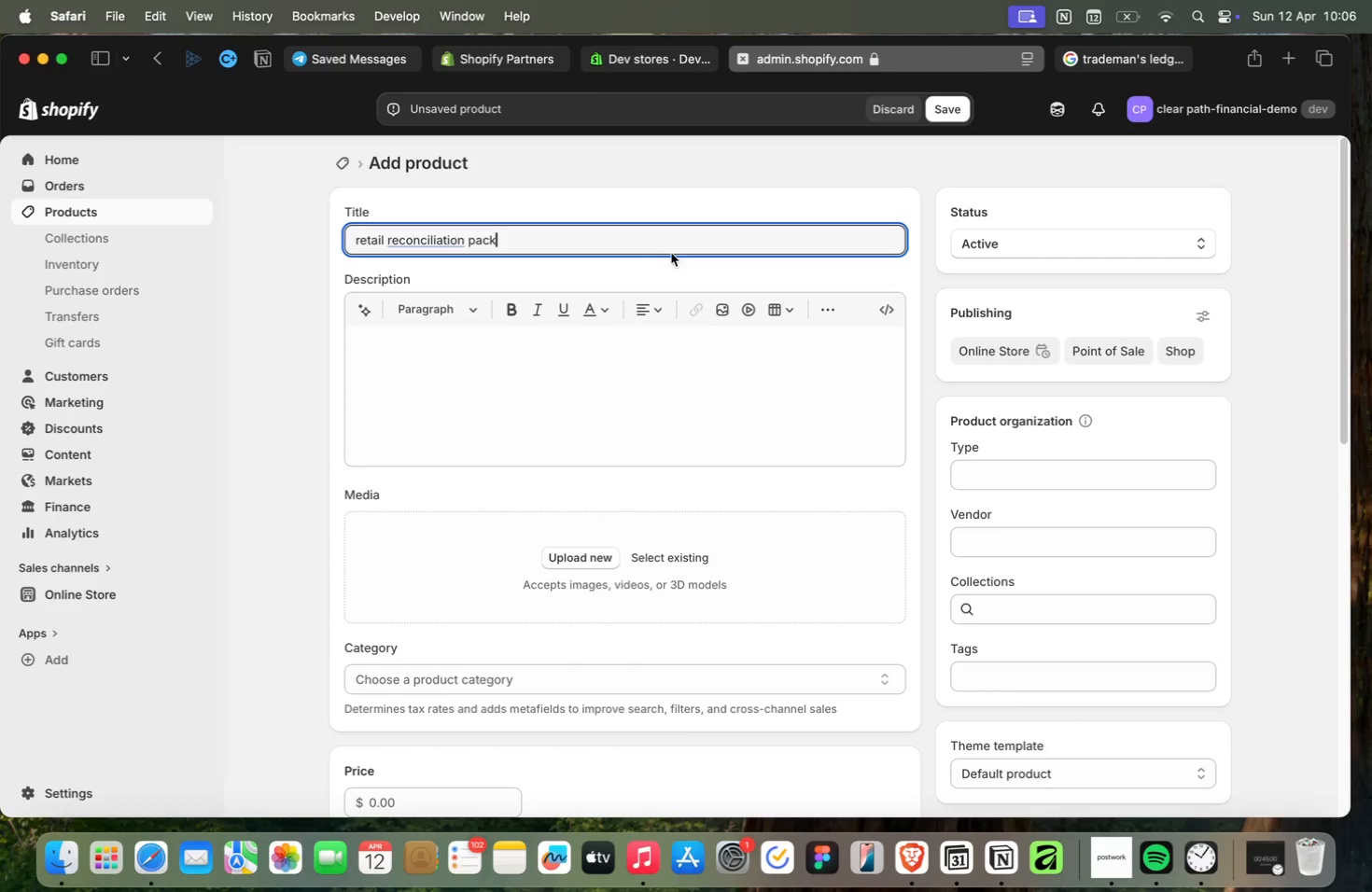 
mouse_move([617, 347])
 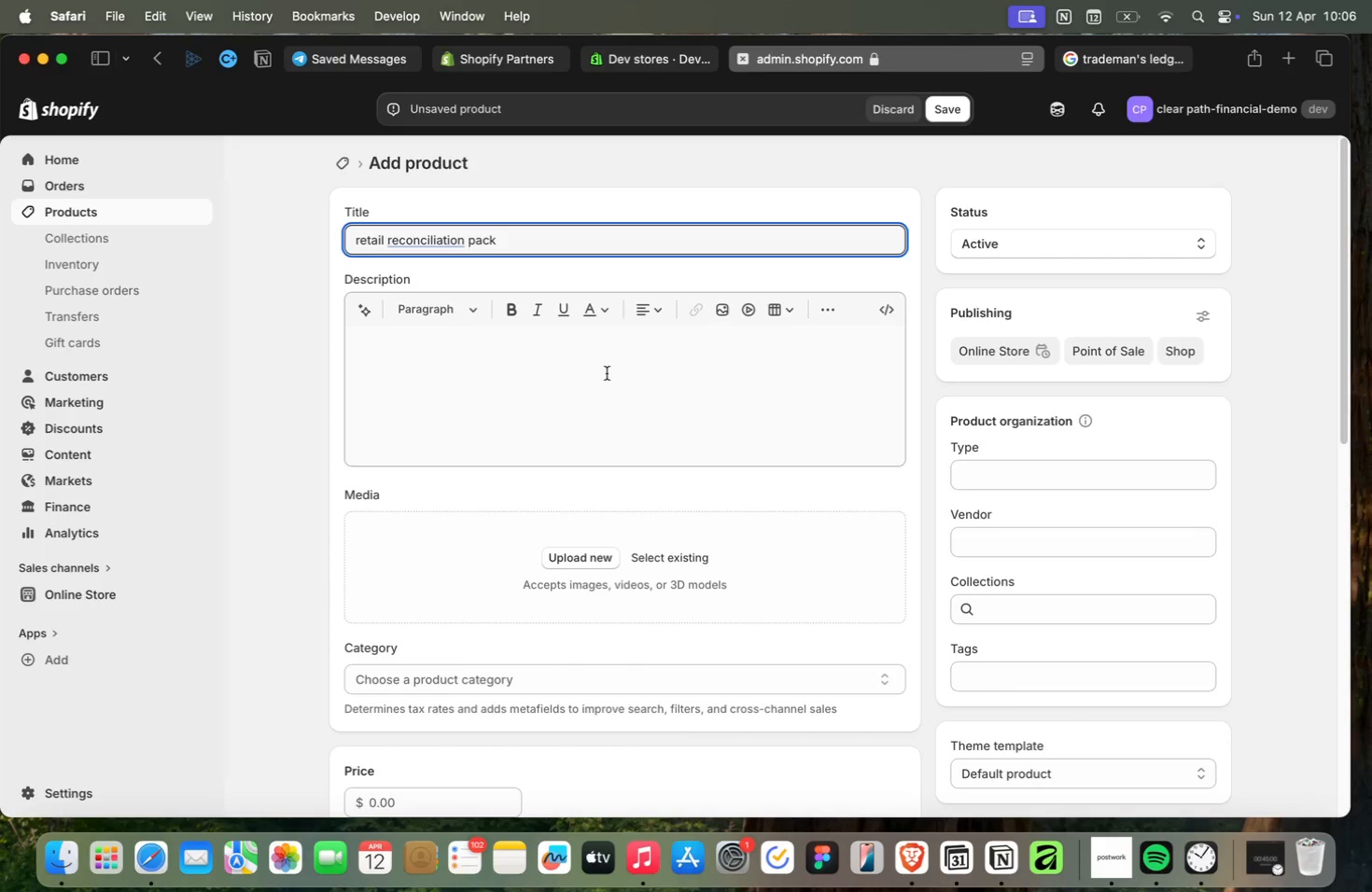 
scroll: coordinate [606, 371], scroll_direction: down, amount: 1.0
 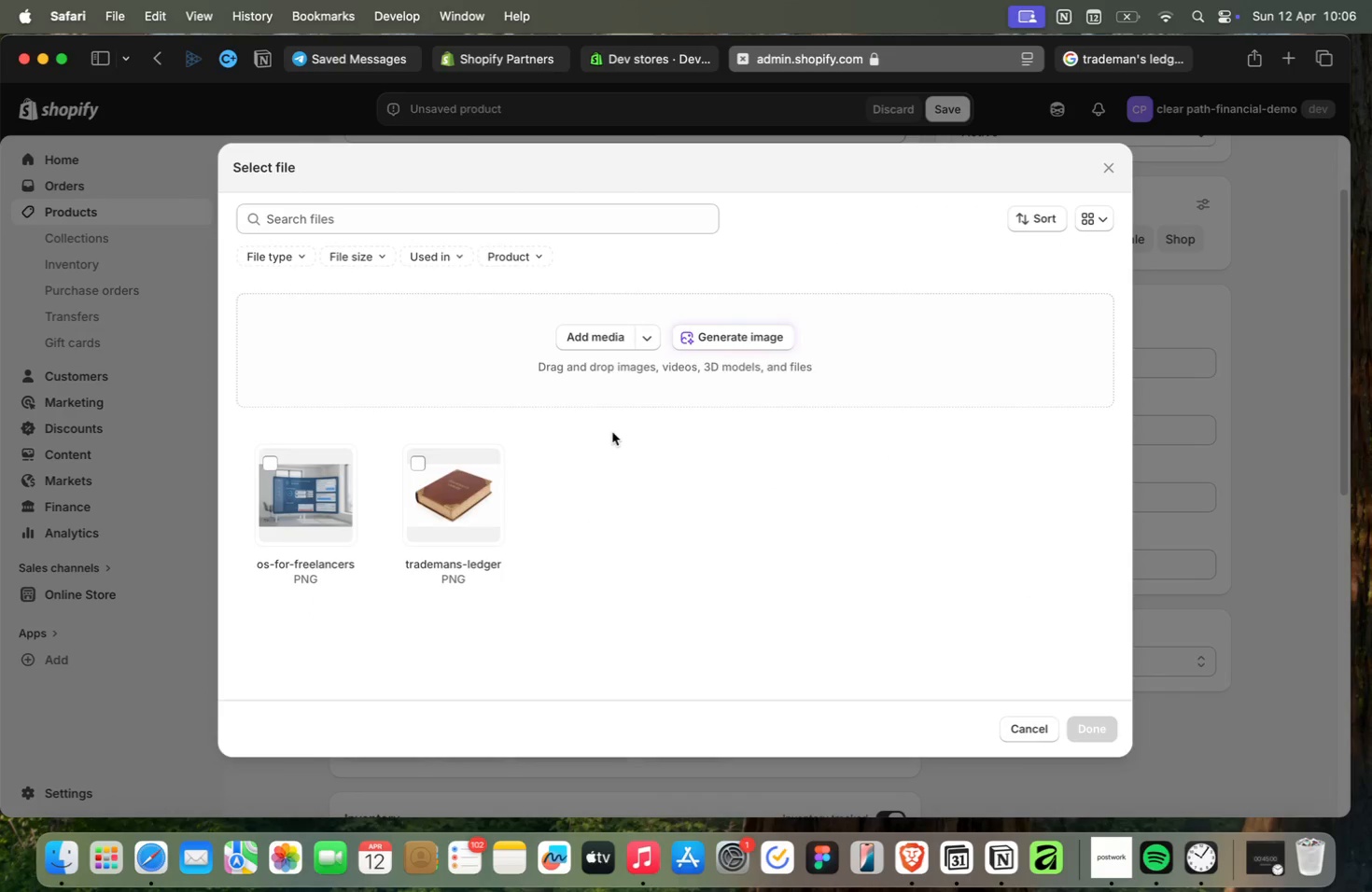 
left_click([739, 337])
 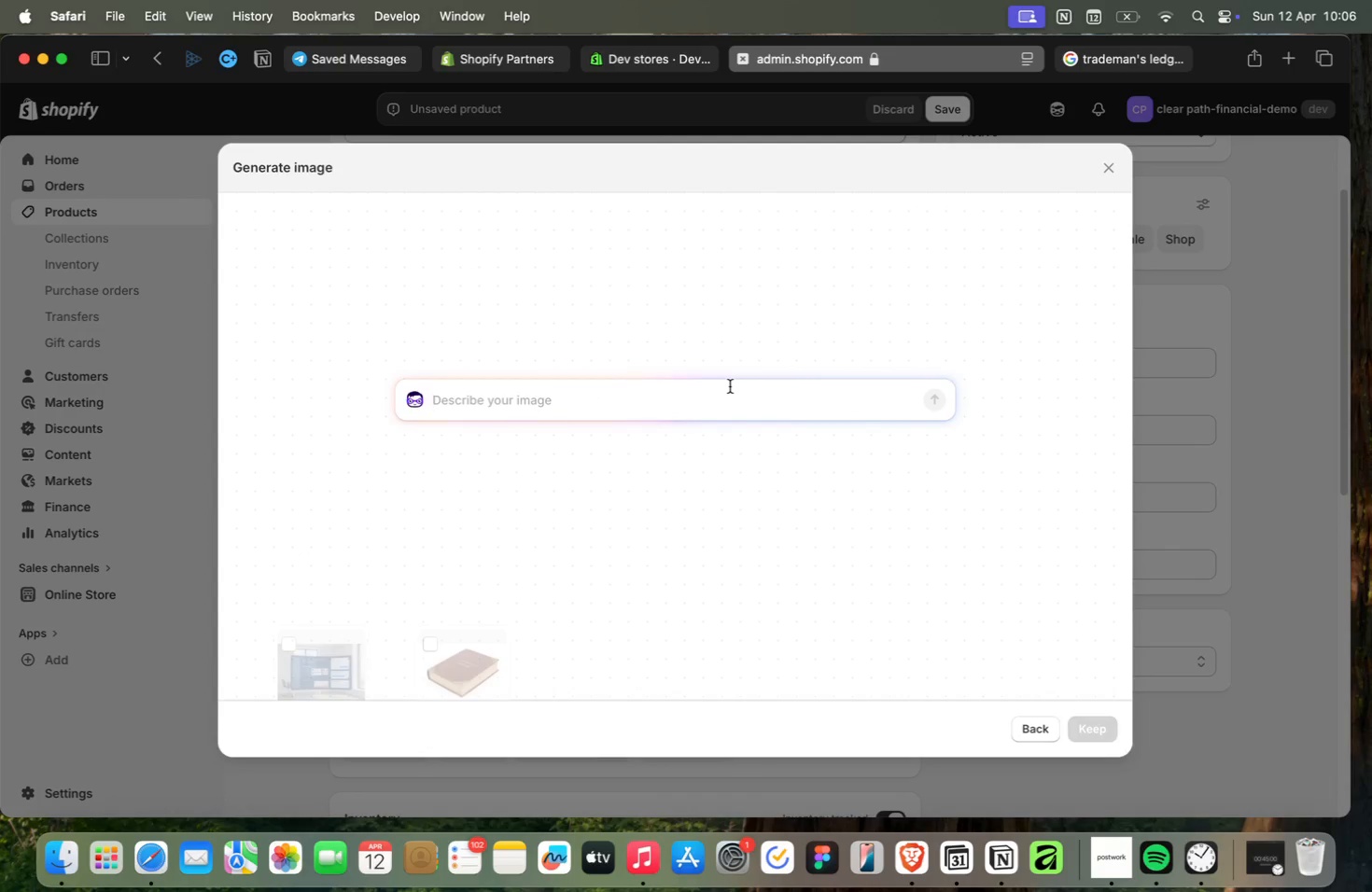 
type(retail reconcielation pack)
 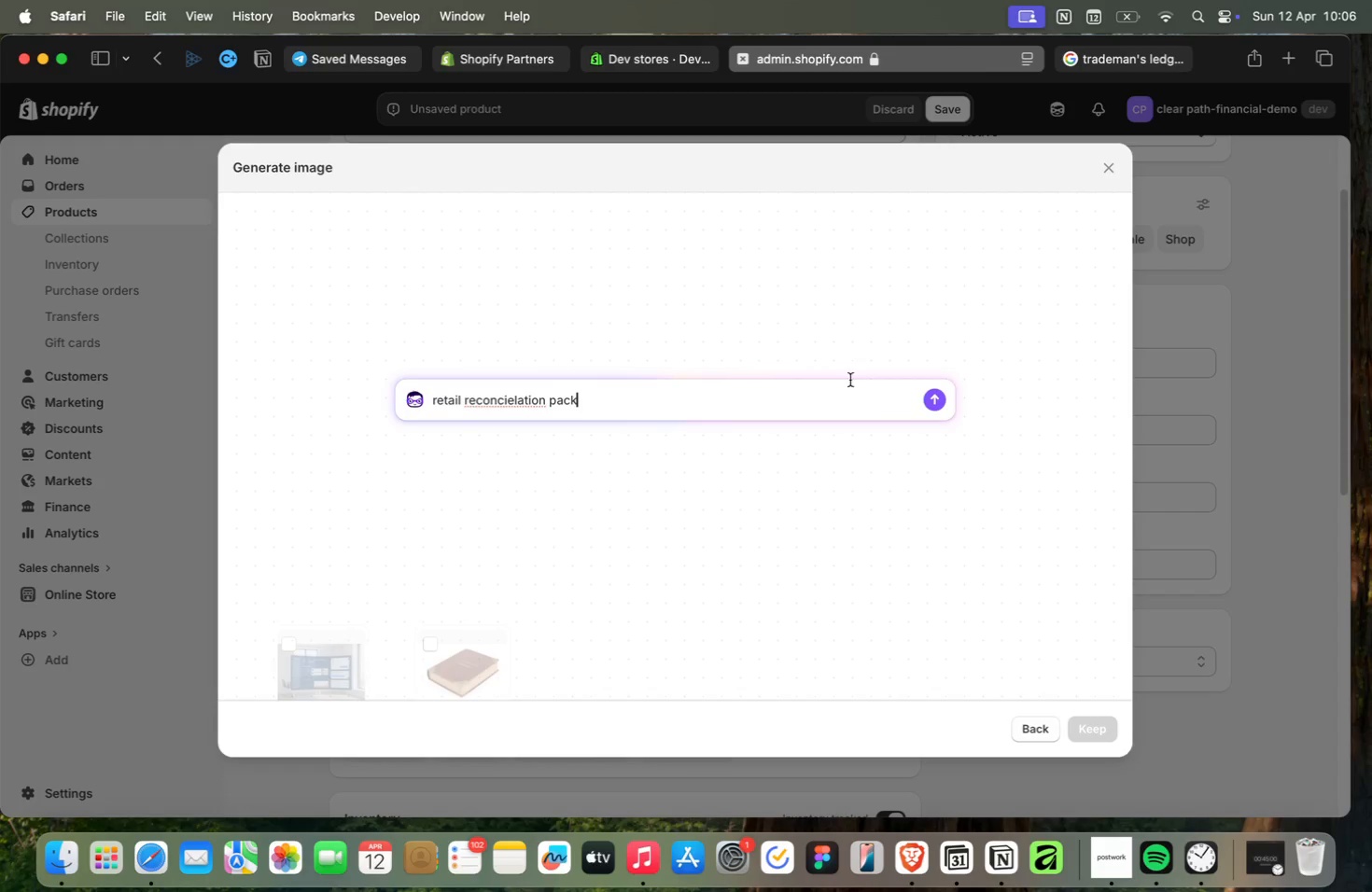 
left_click([931, 396])
 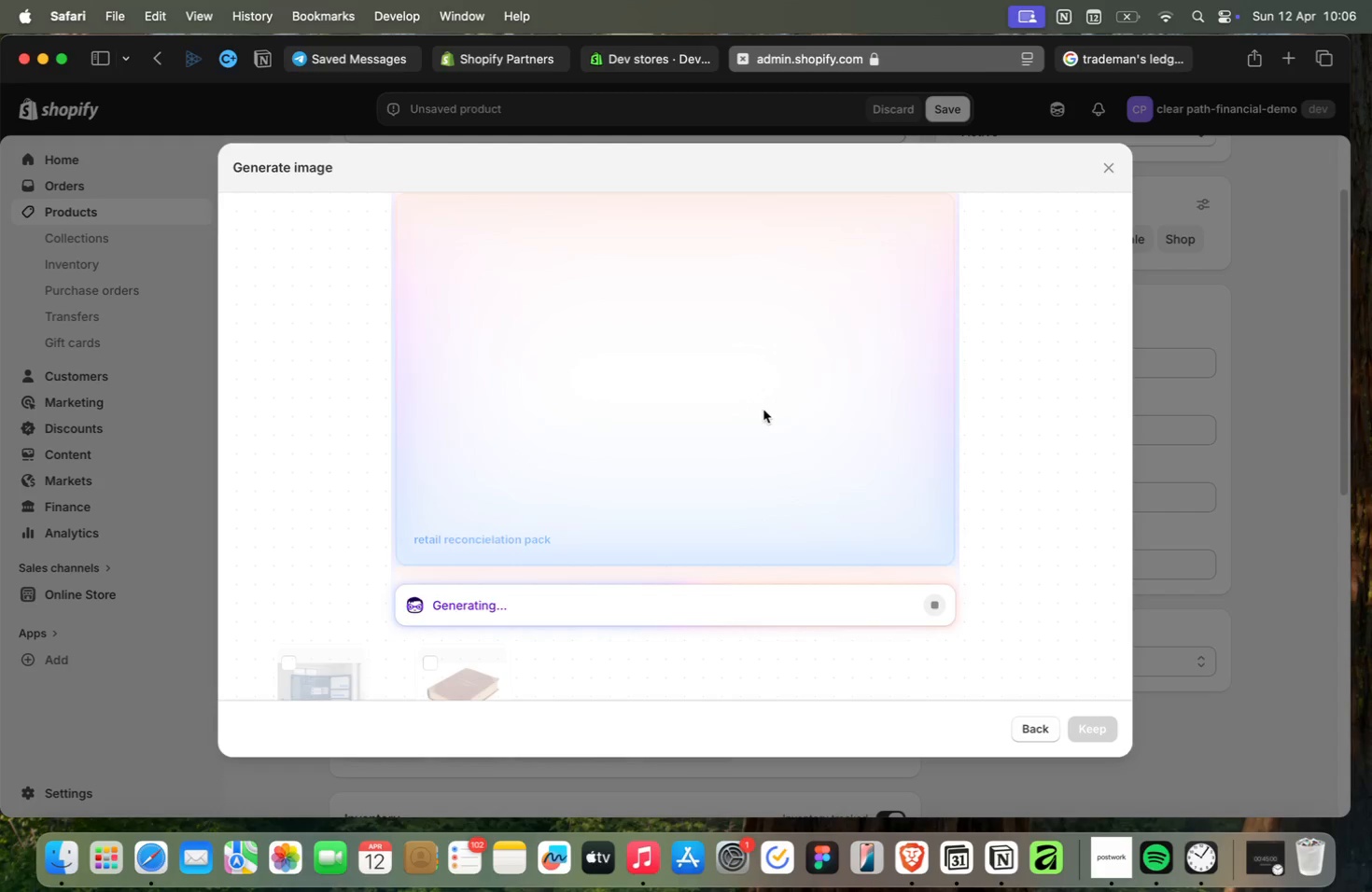 
wait(25.81)
 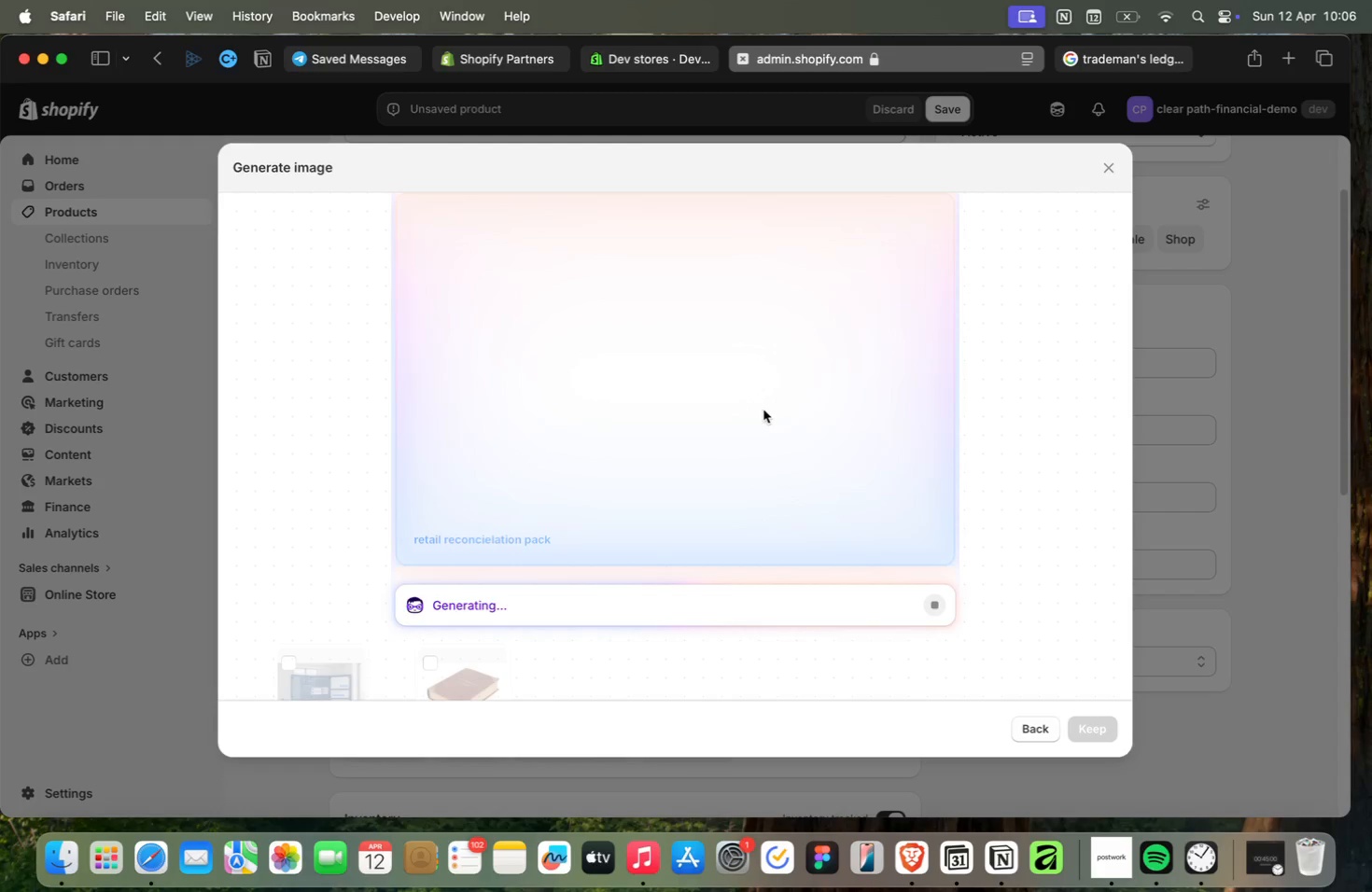 
key(Meta+Tab)
 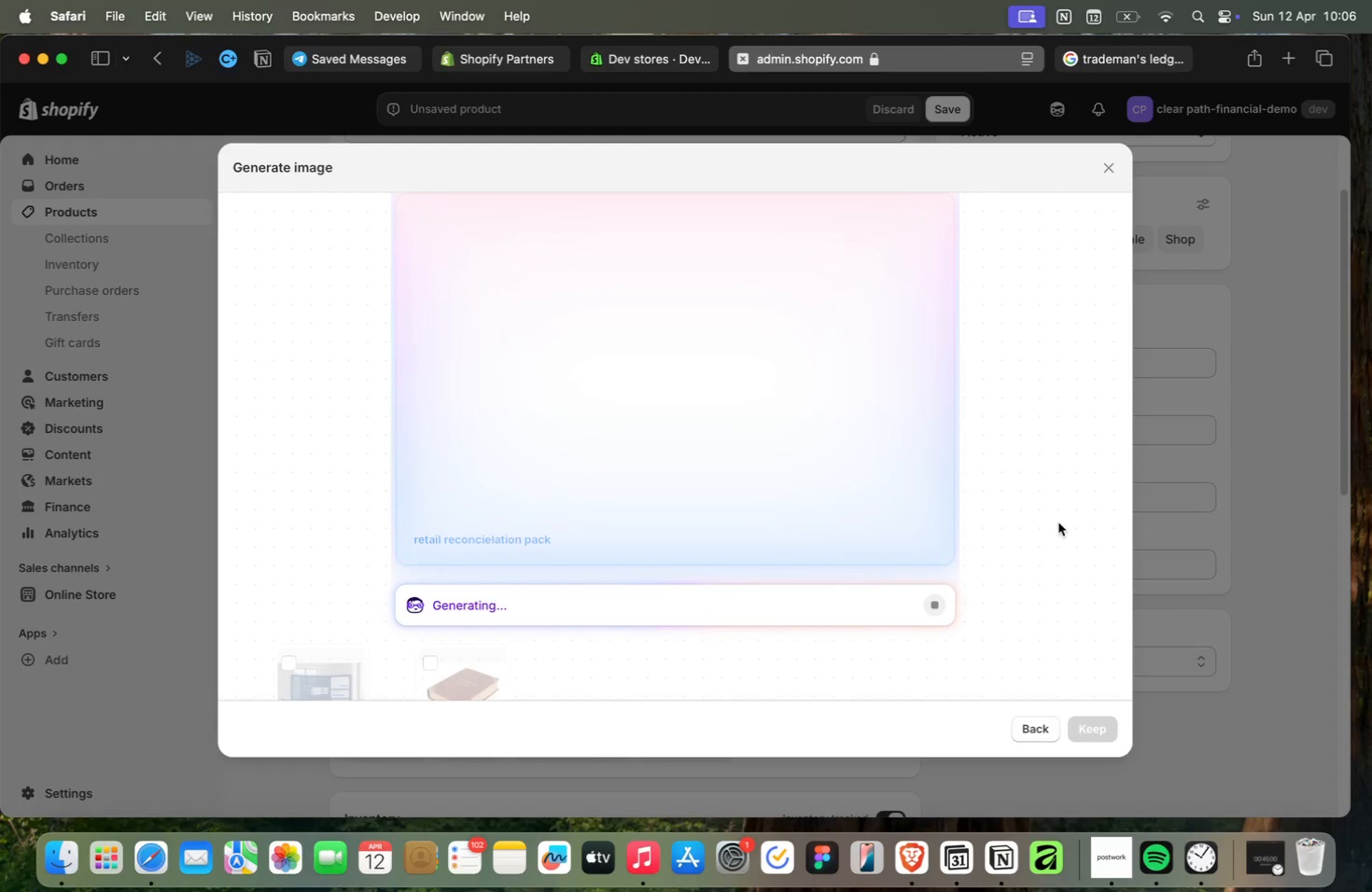 
key(Meta+Tab)